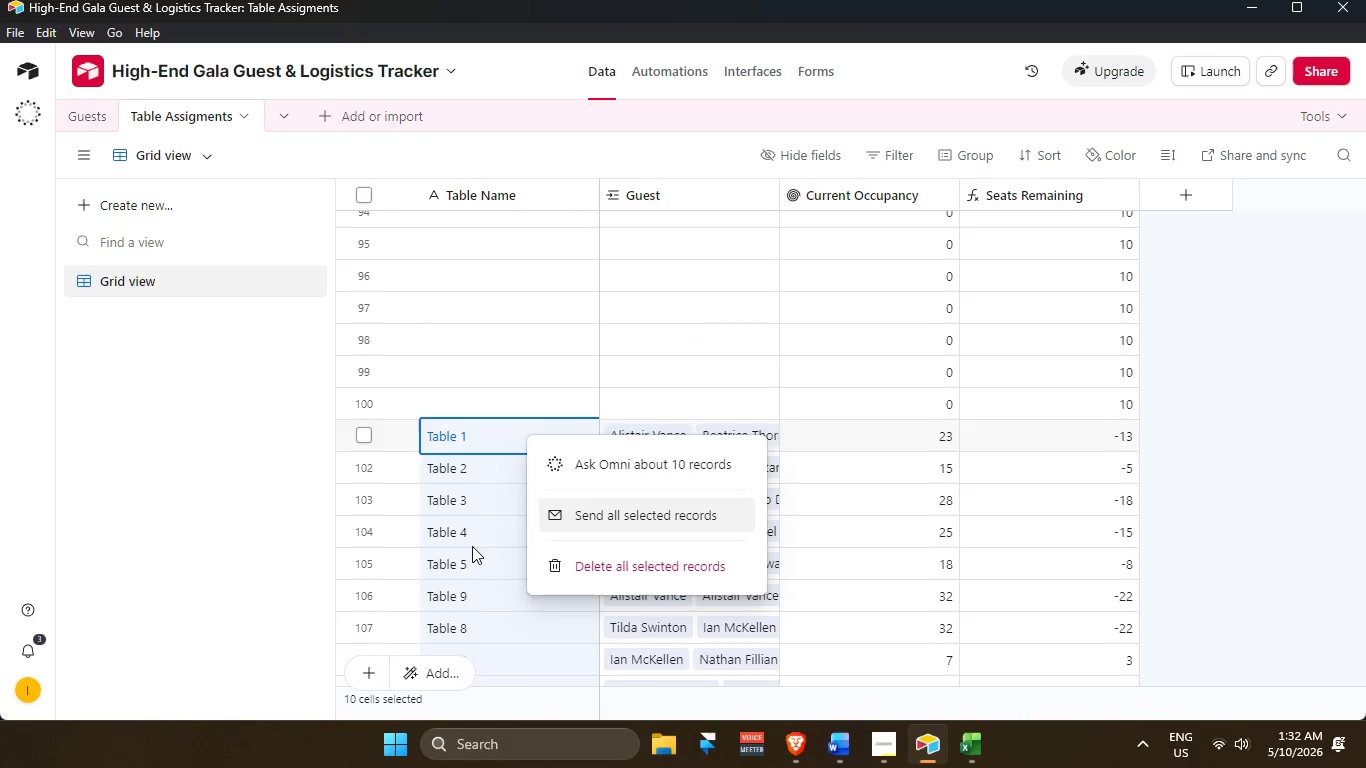 
scroll: coordinate [472, 550], scroll_direction: down, amount: 3.0
 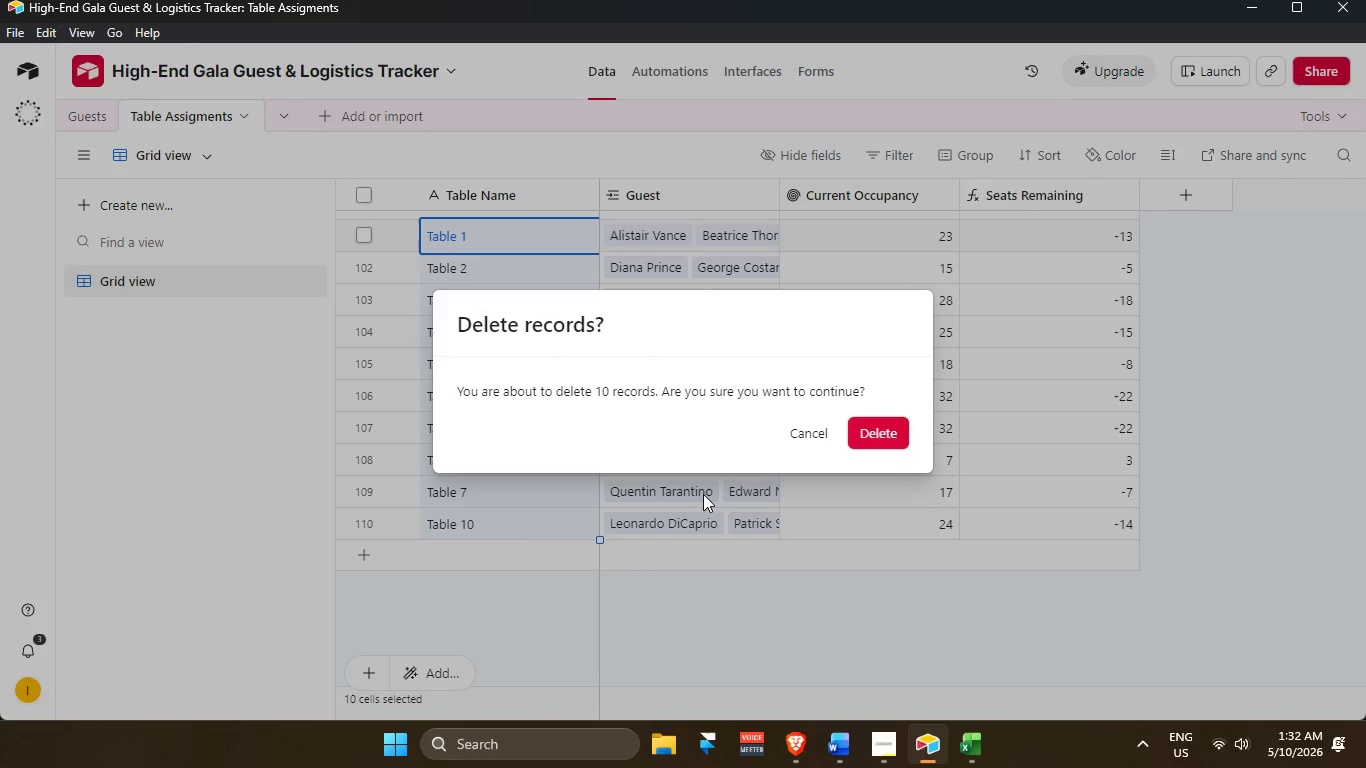 
left_click([877, 433])
 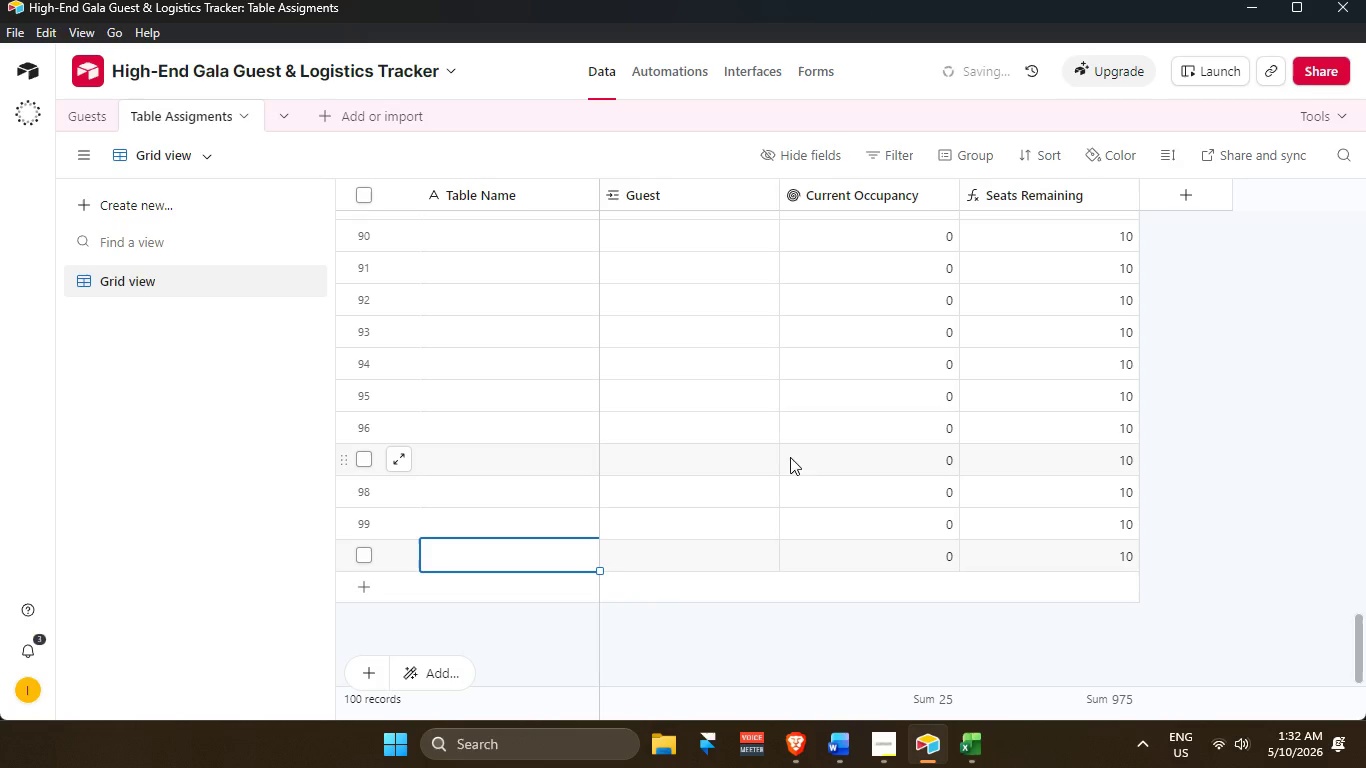 
left_click([448, 226])
 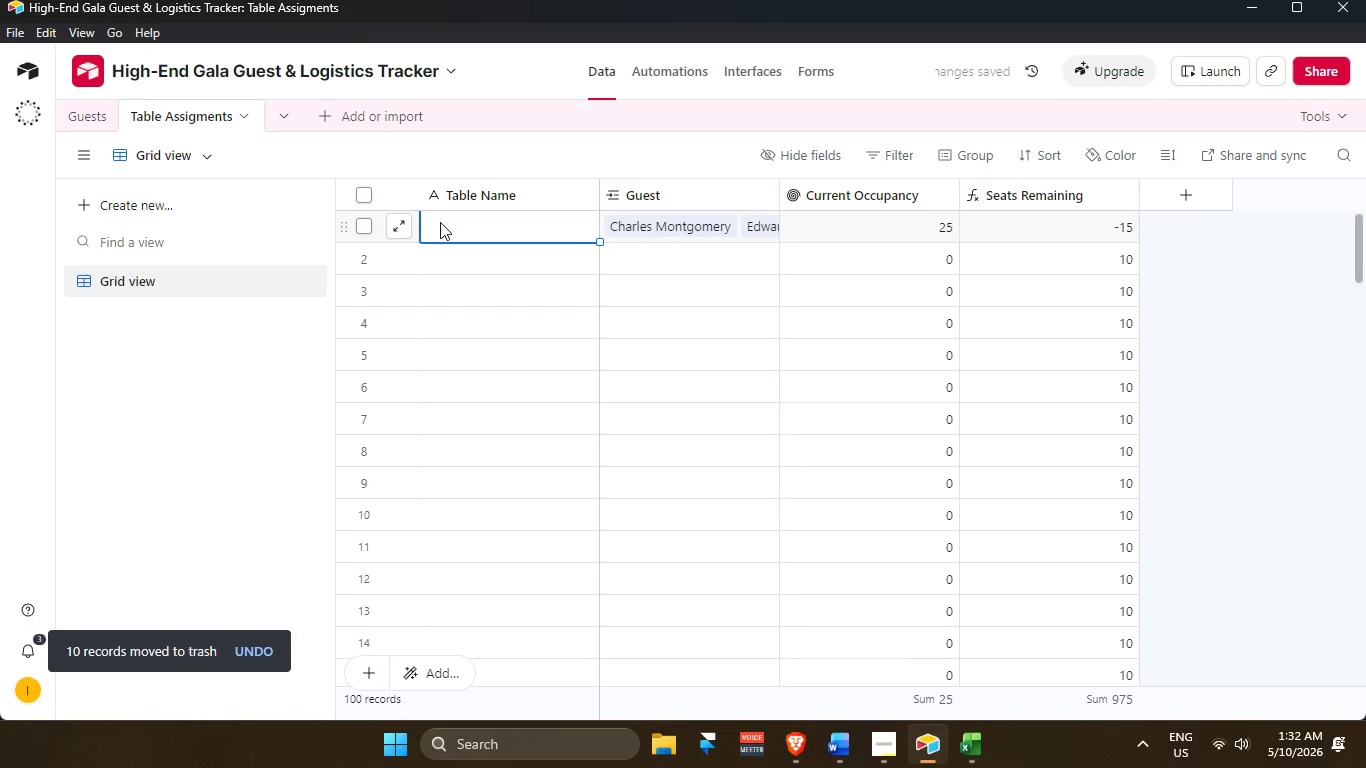 
scroll: coordinate [455, 261], scroll_direction: up, amount: 36.0
 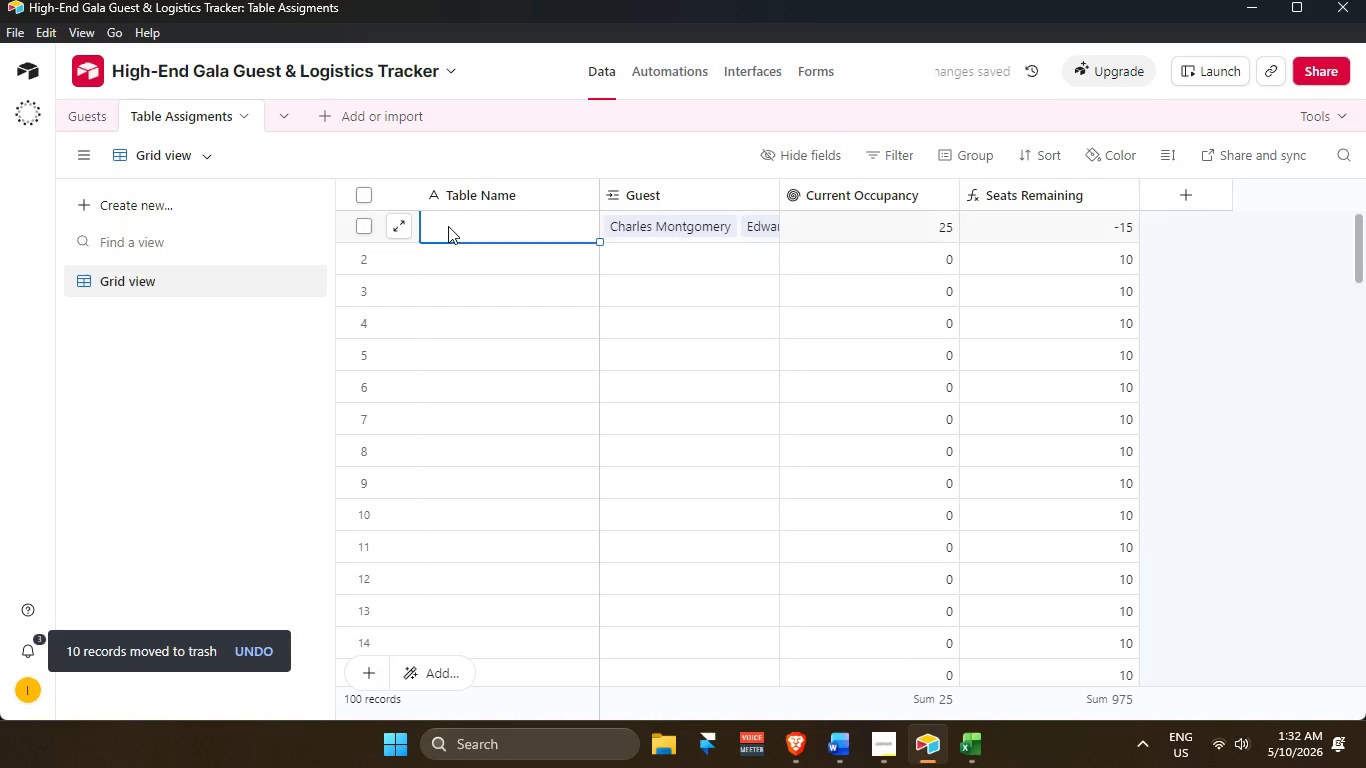 
type(Table 1)
 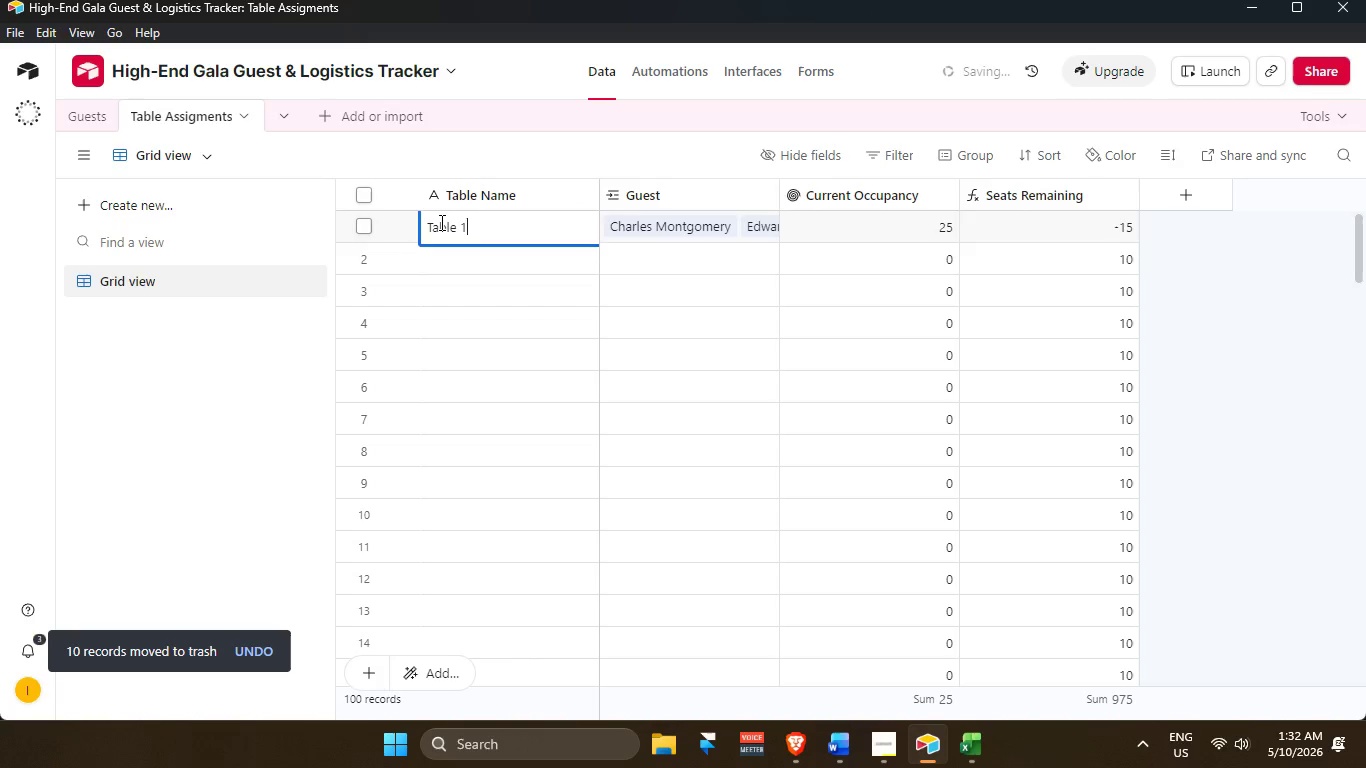 
key(Enter)
 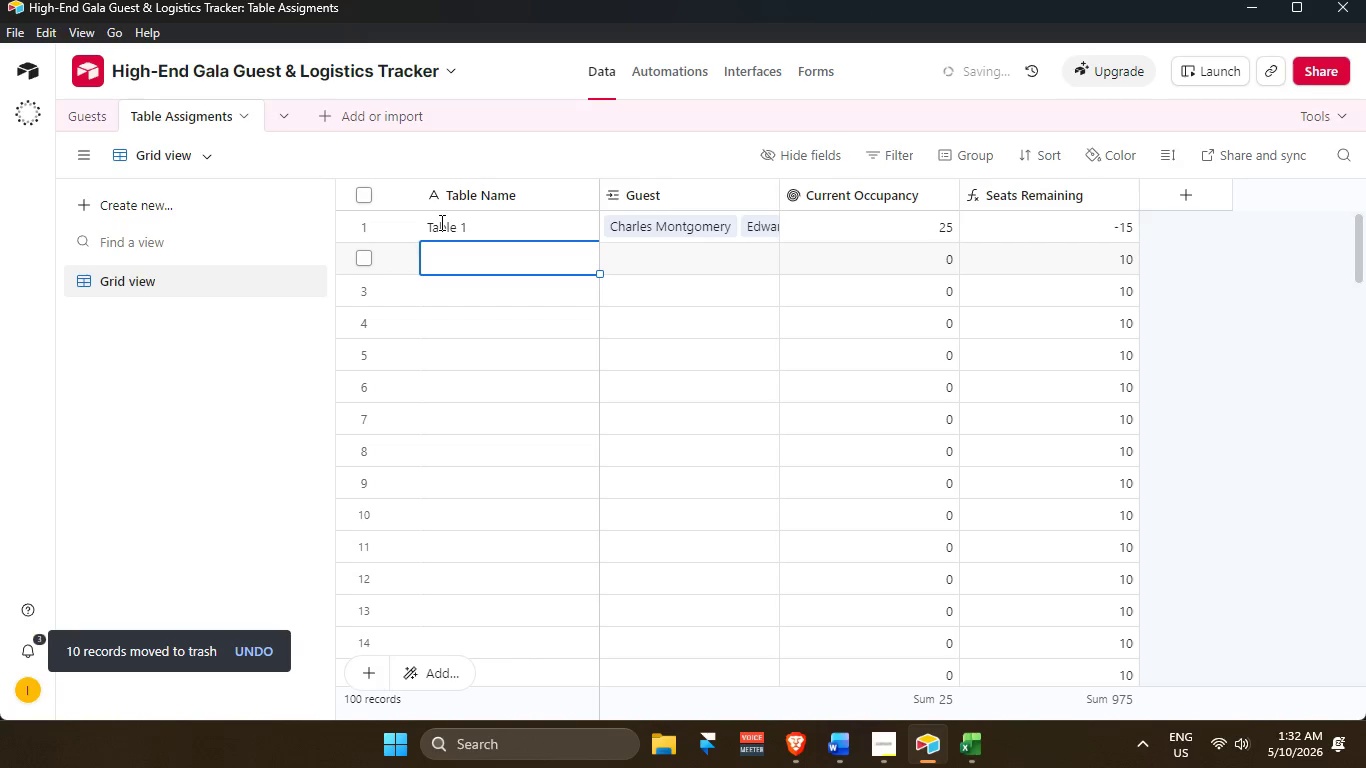 
type(Tabe 2)
 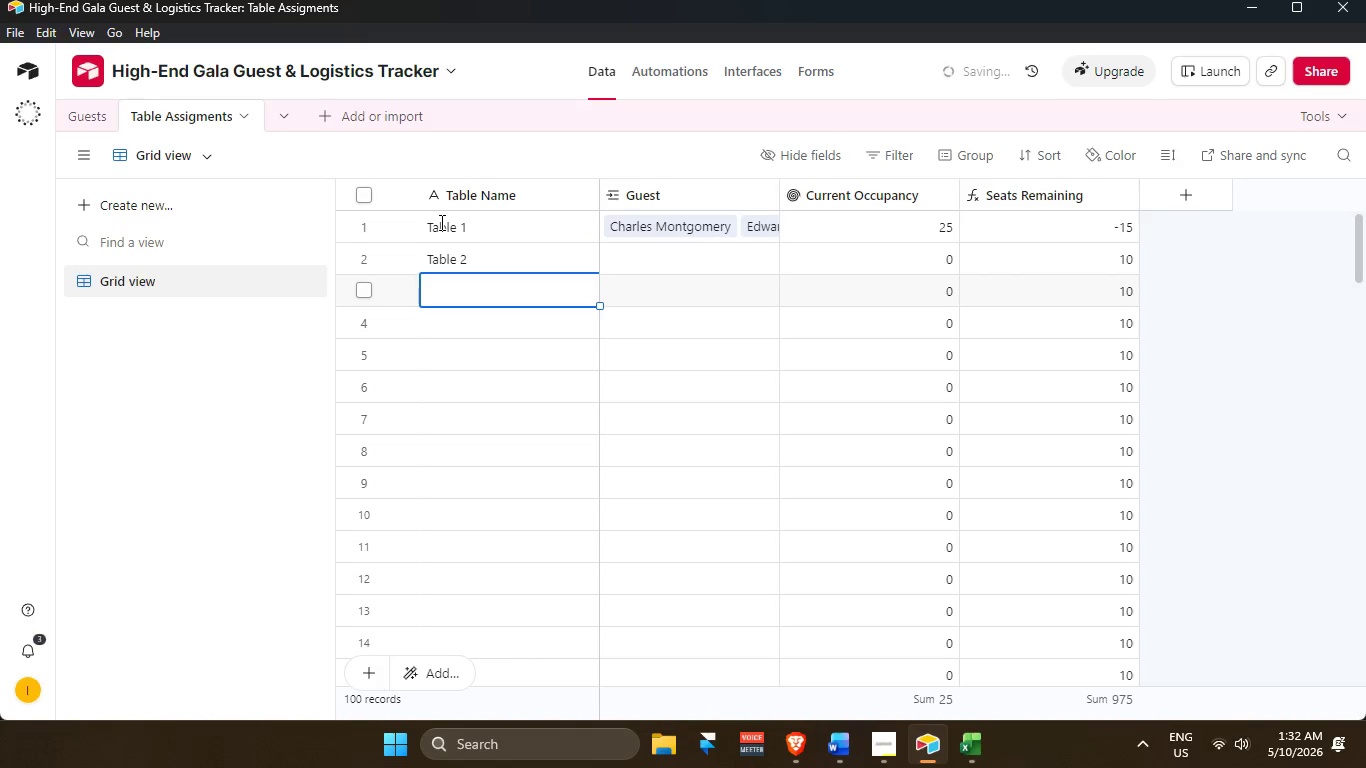 
hold_key(key=L, duration=2.72)
 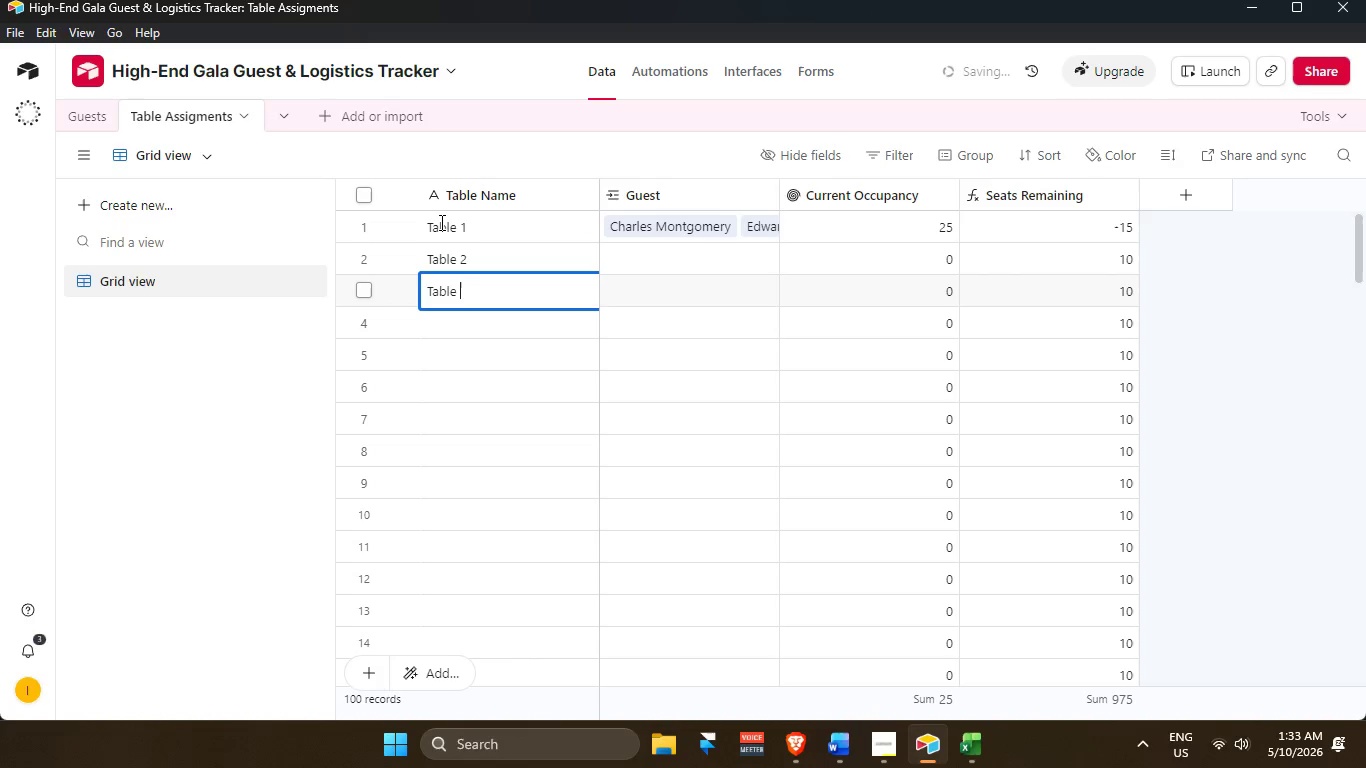 
key(Enter)
 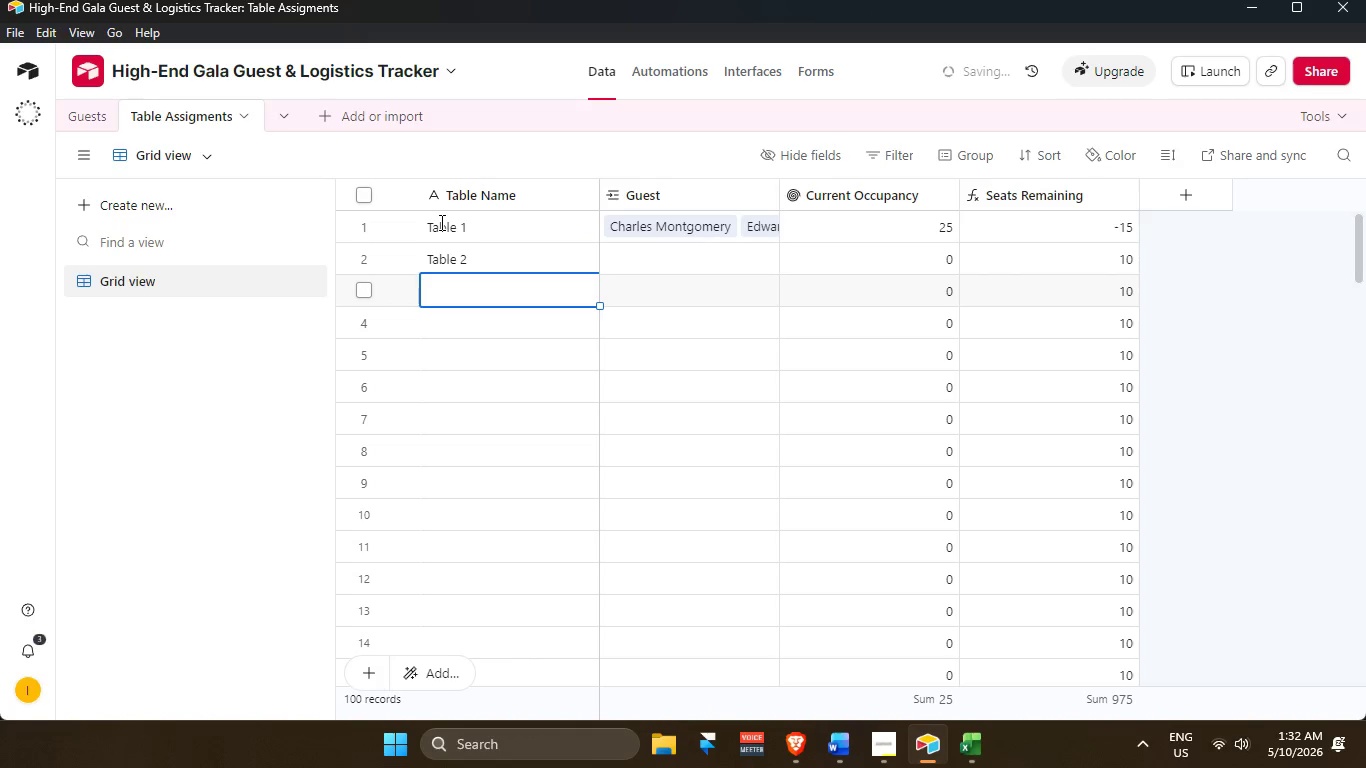 
type(Tabe 3)
 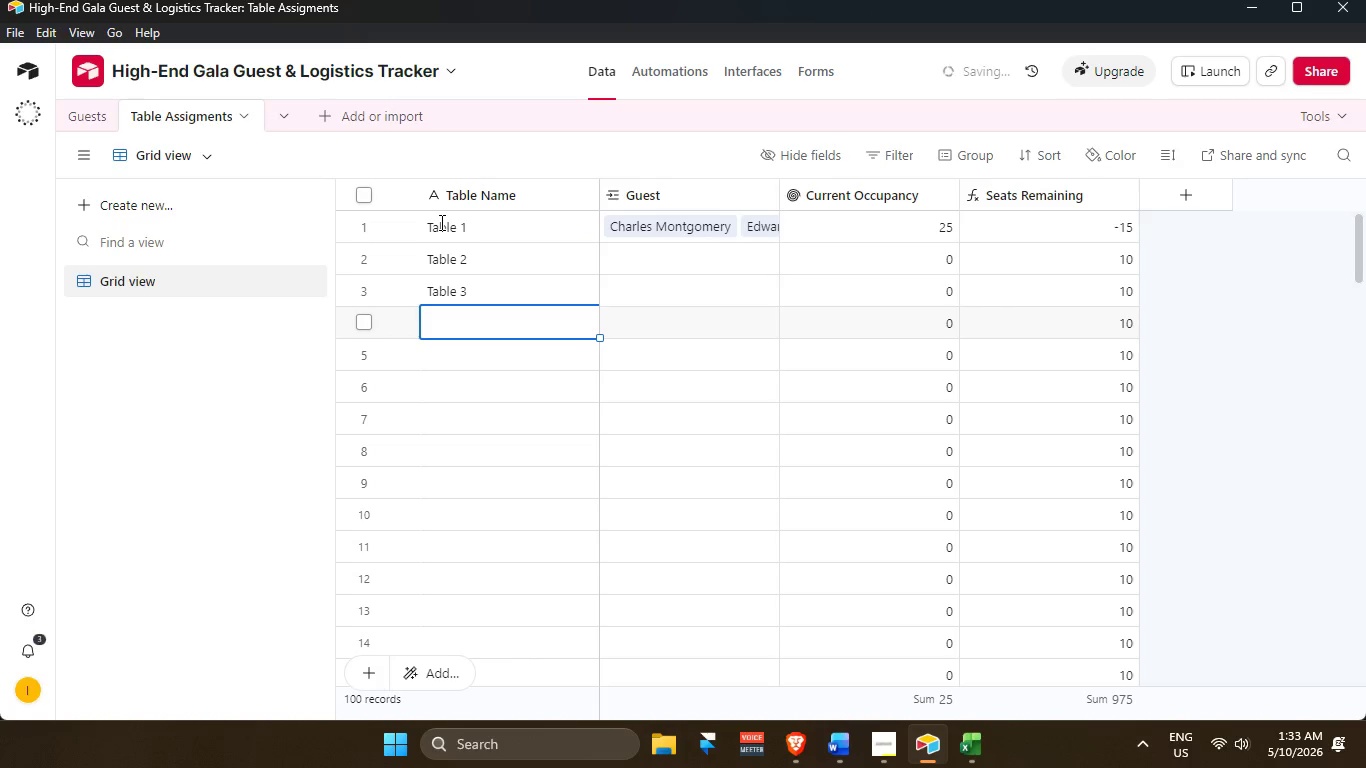 
 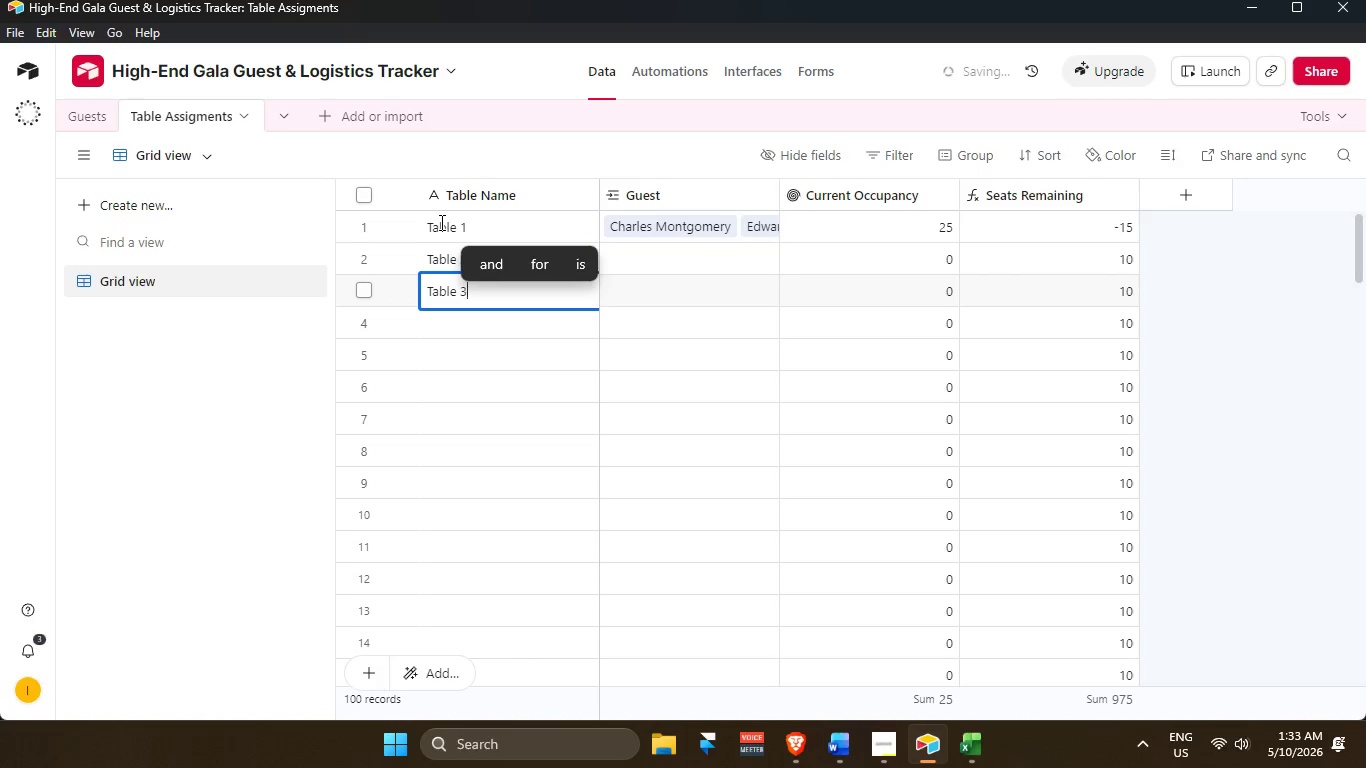 
key(Enter)
 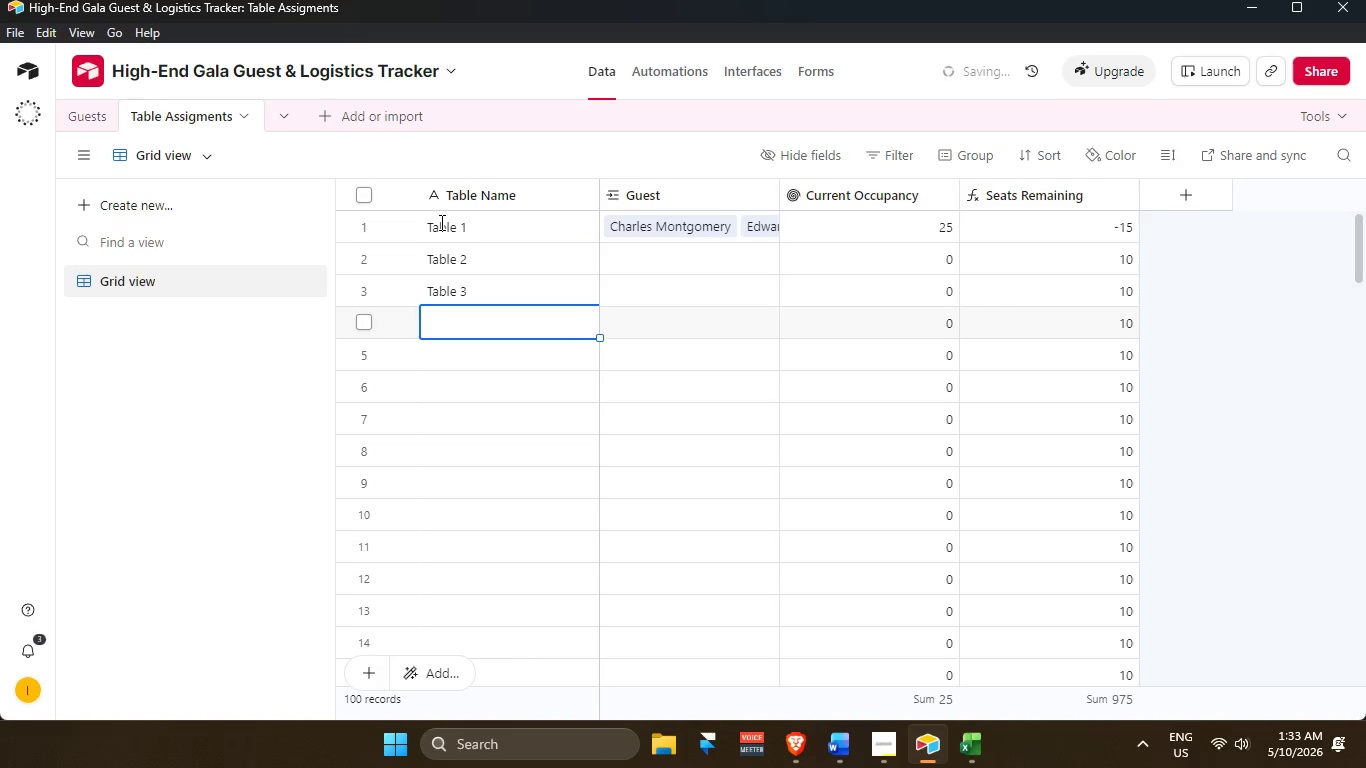 
type(Table 4)
 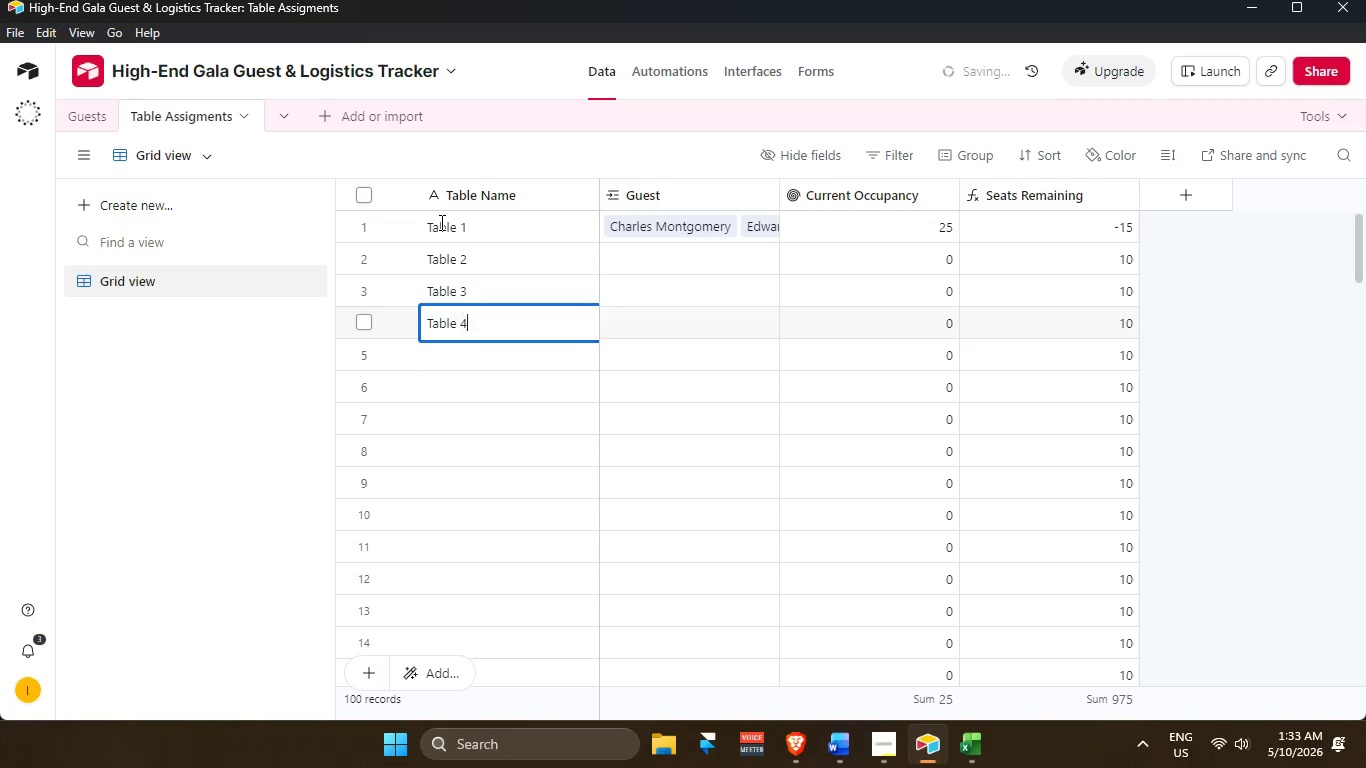 
key(Enter)
 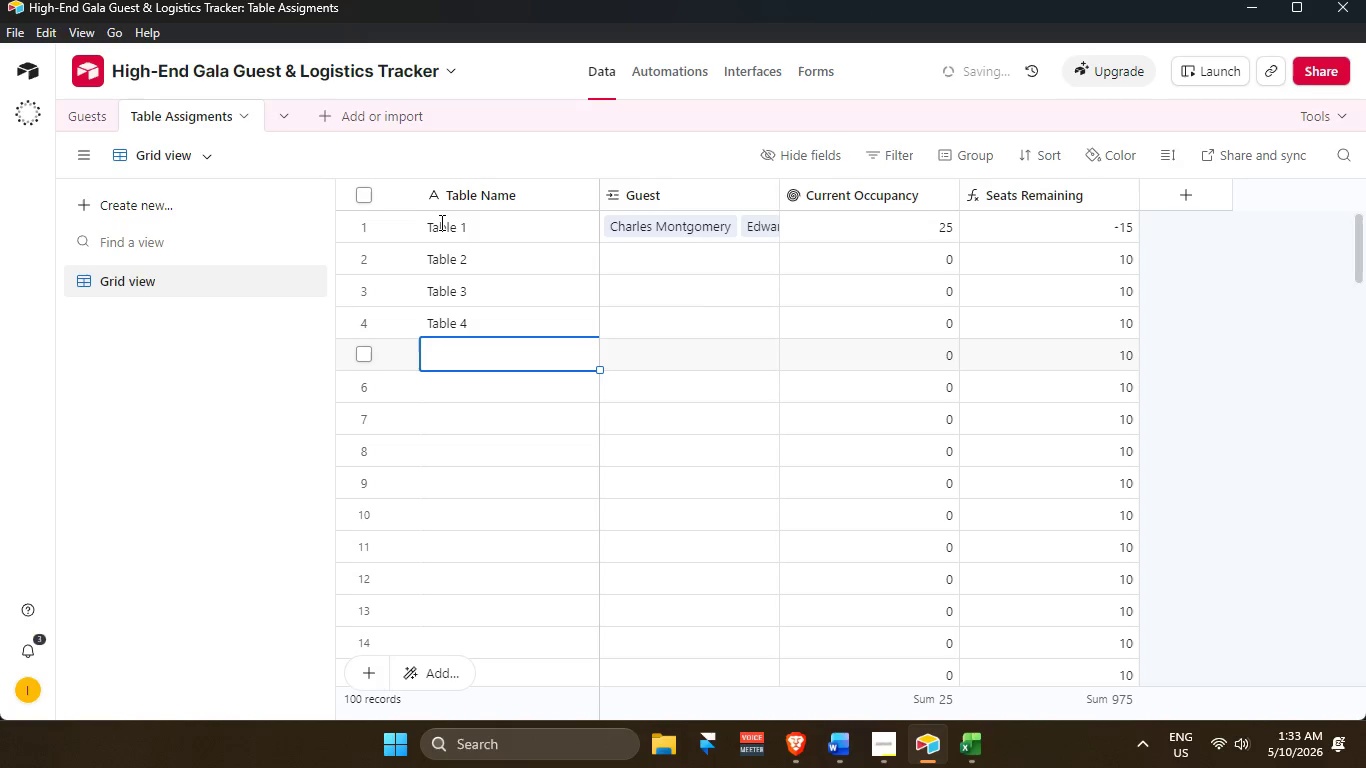 
type(Table 6)
 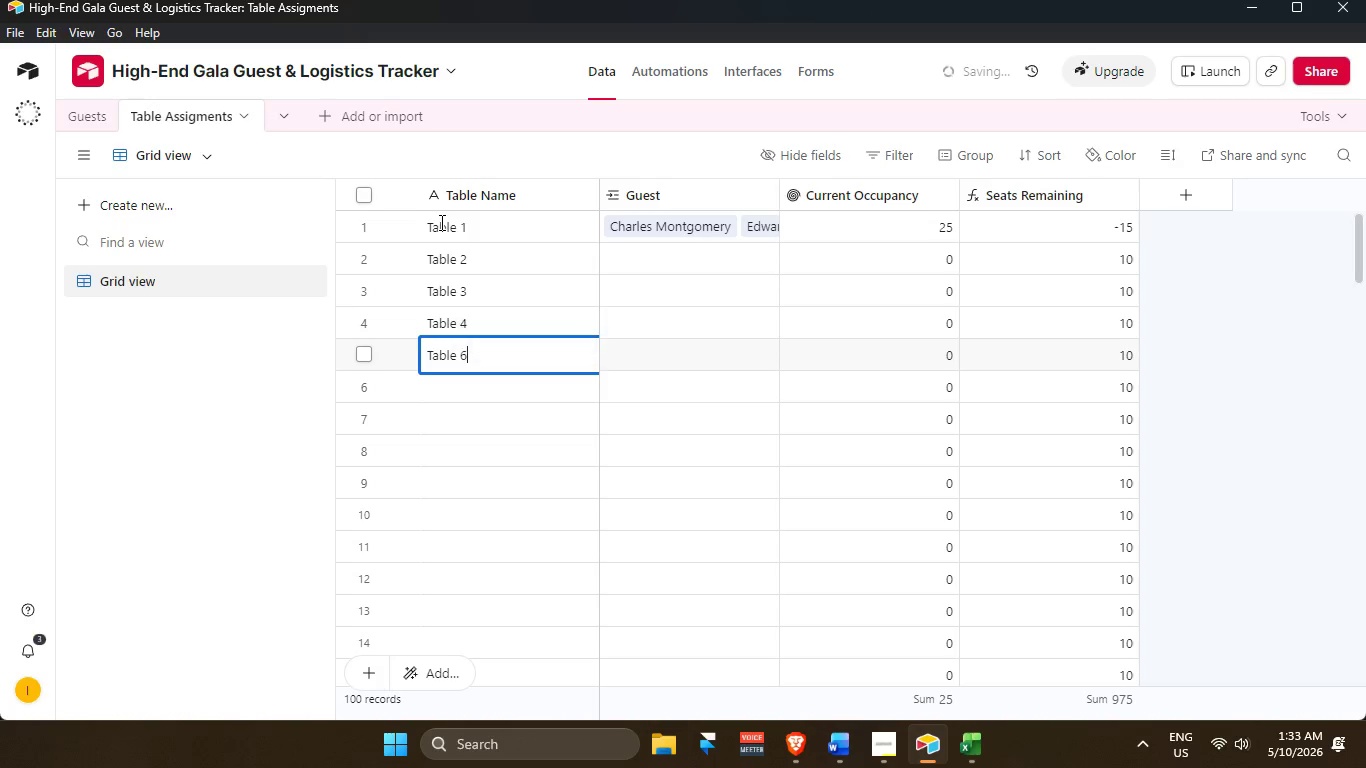 
key(Enter)
 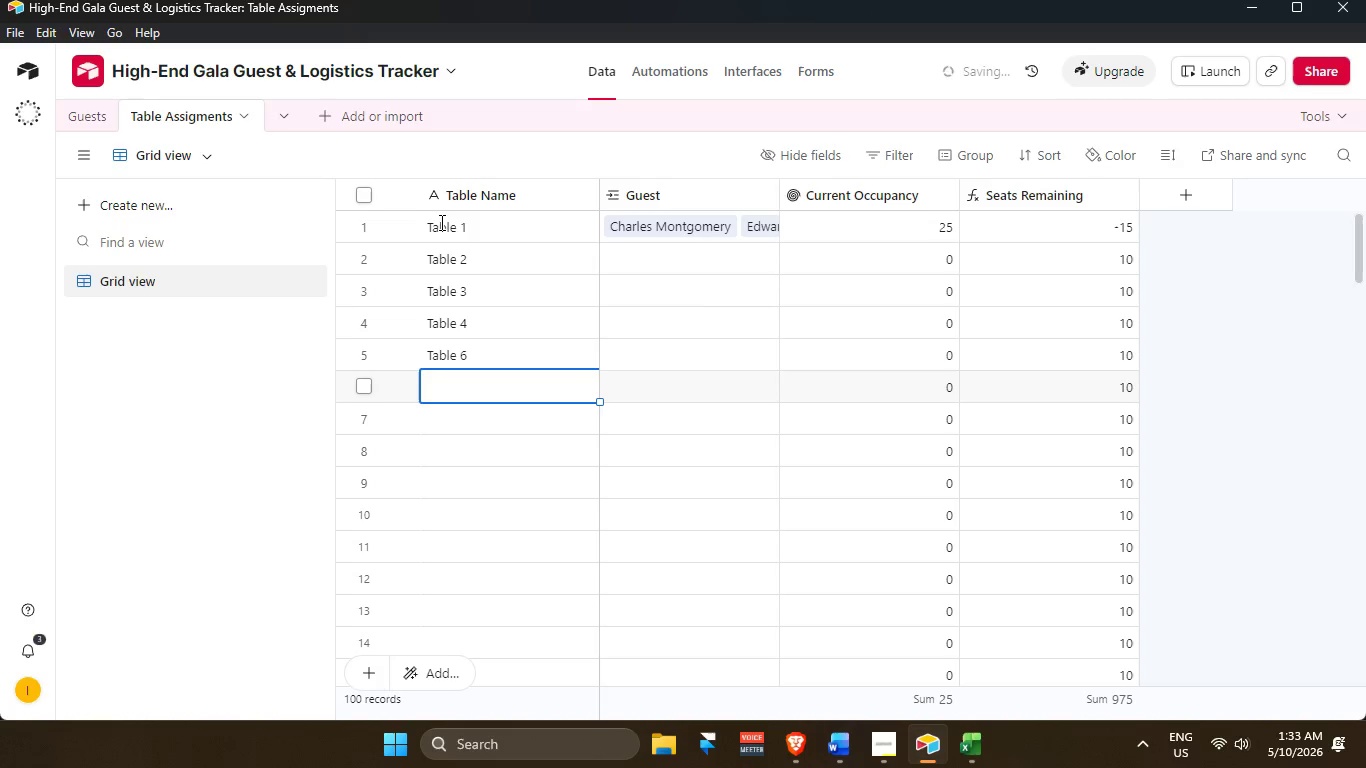 
type(Table 5)
key(Backspace)
type(6)
 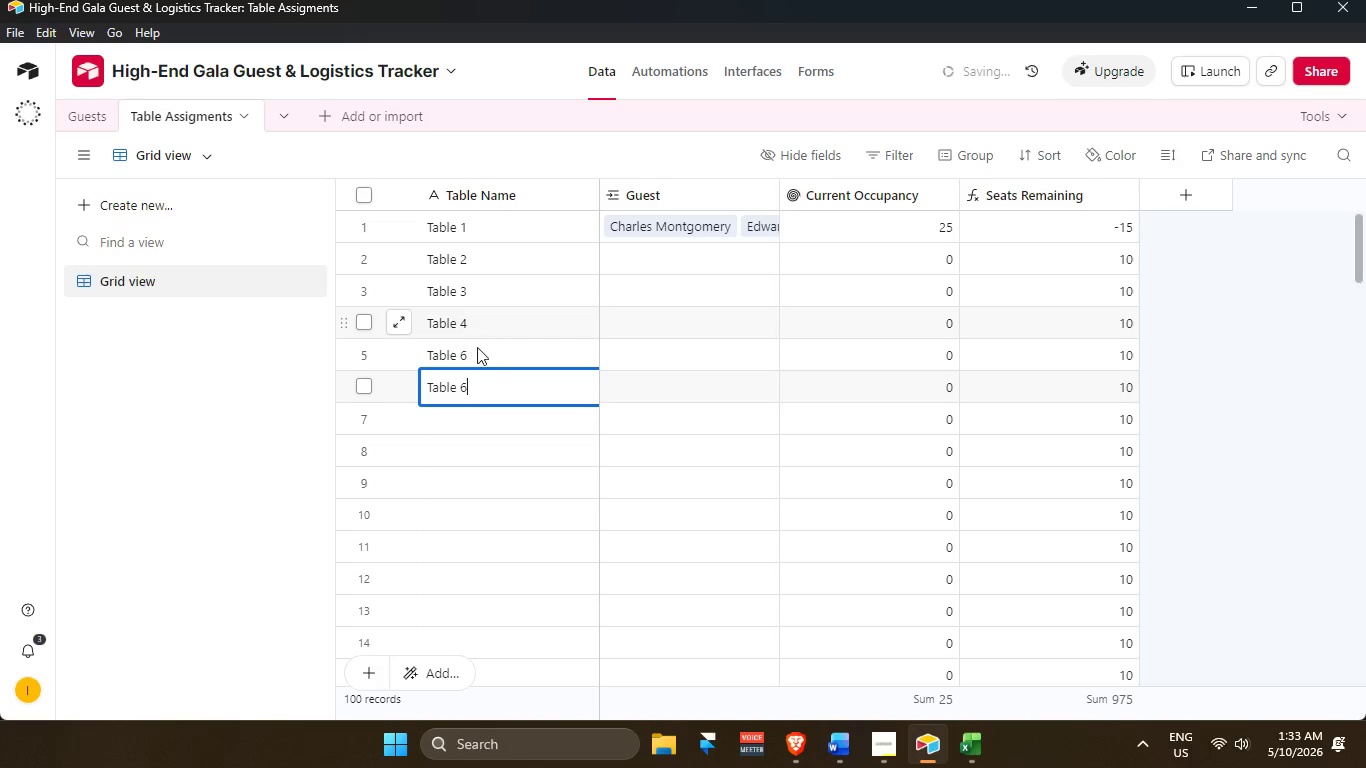 
double_click([483, 354])
 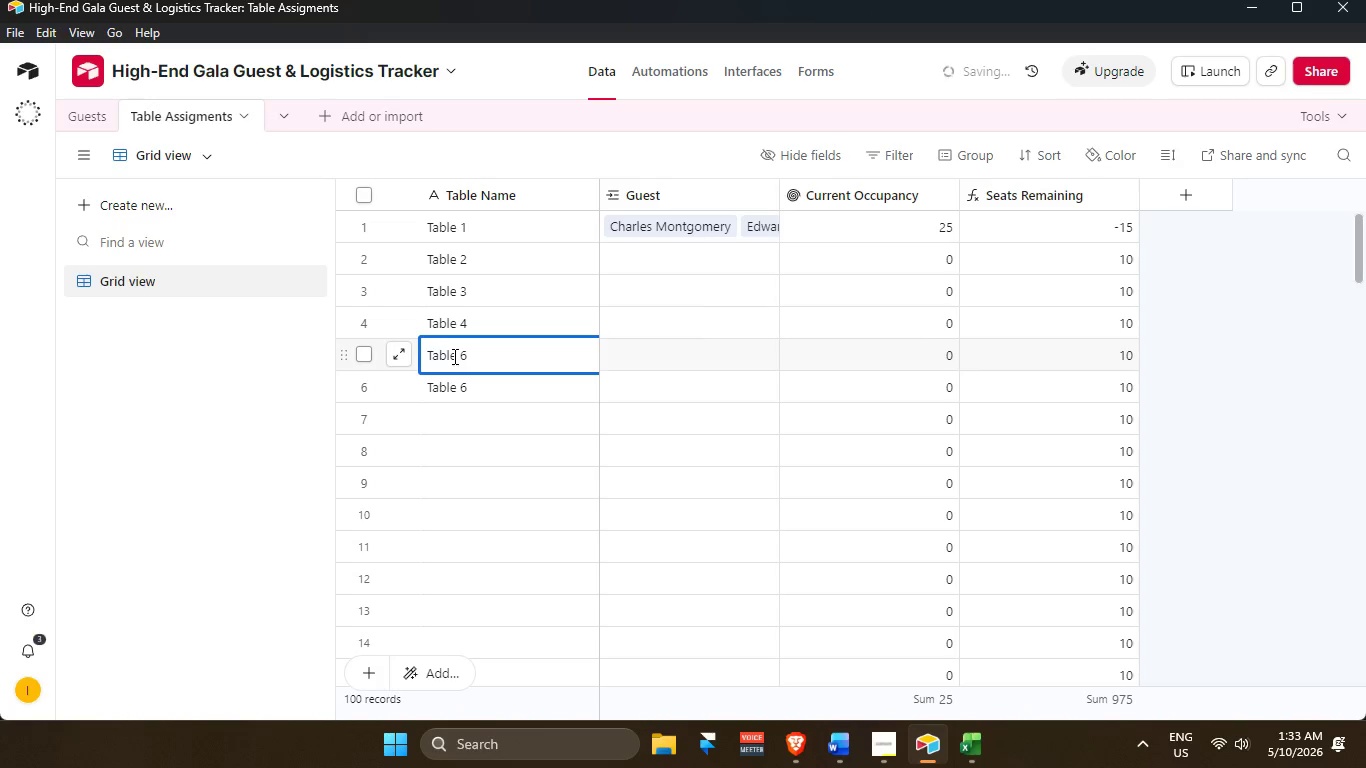 
key(Backspace)
 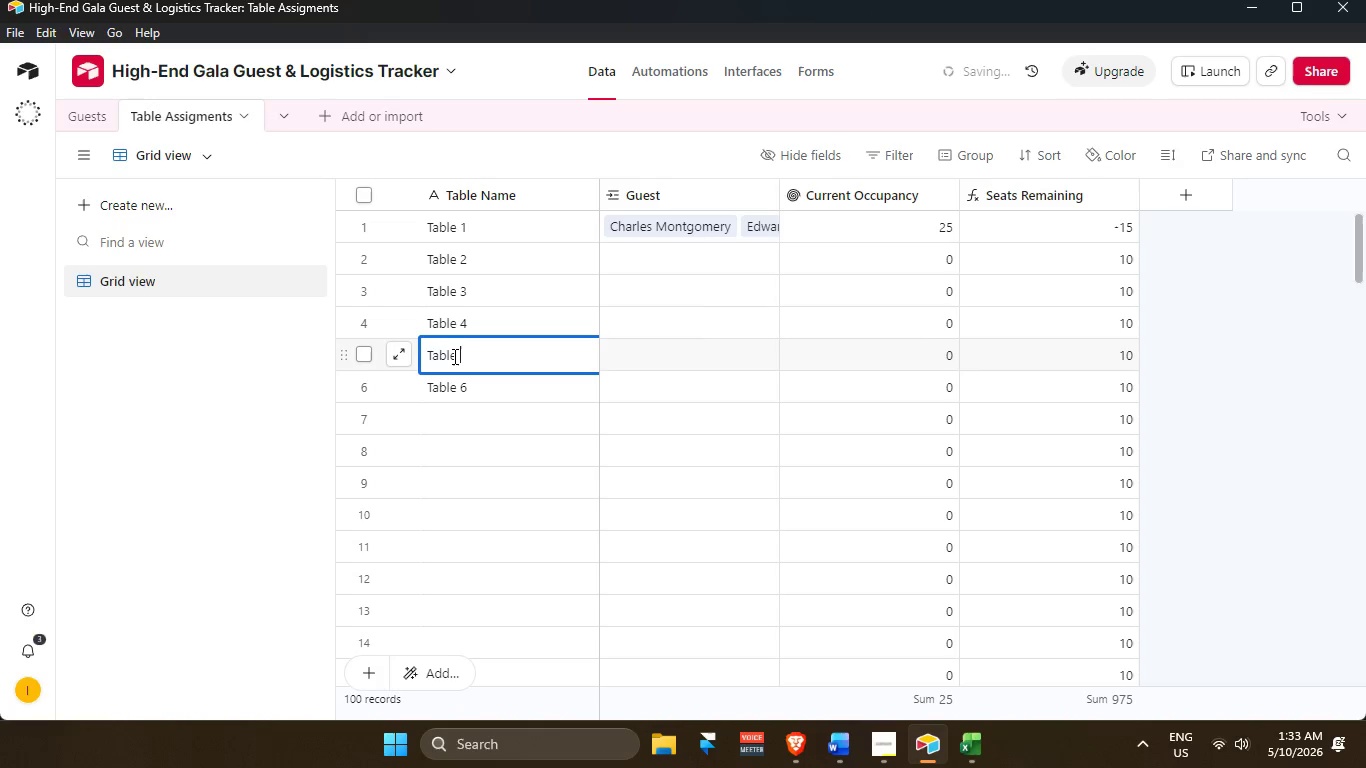 
key(5)
 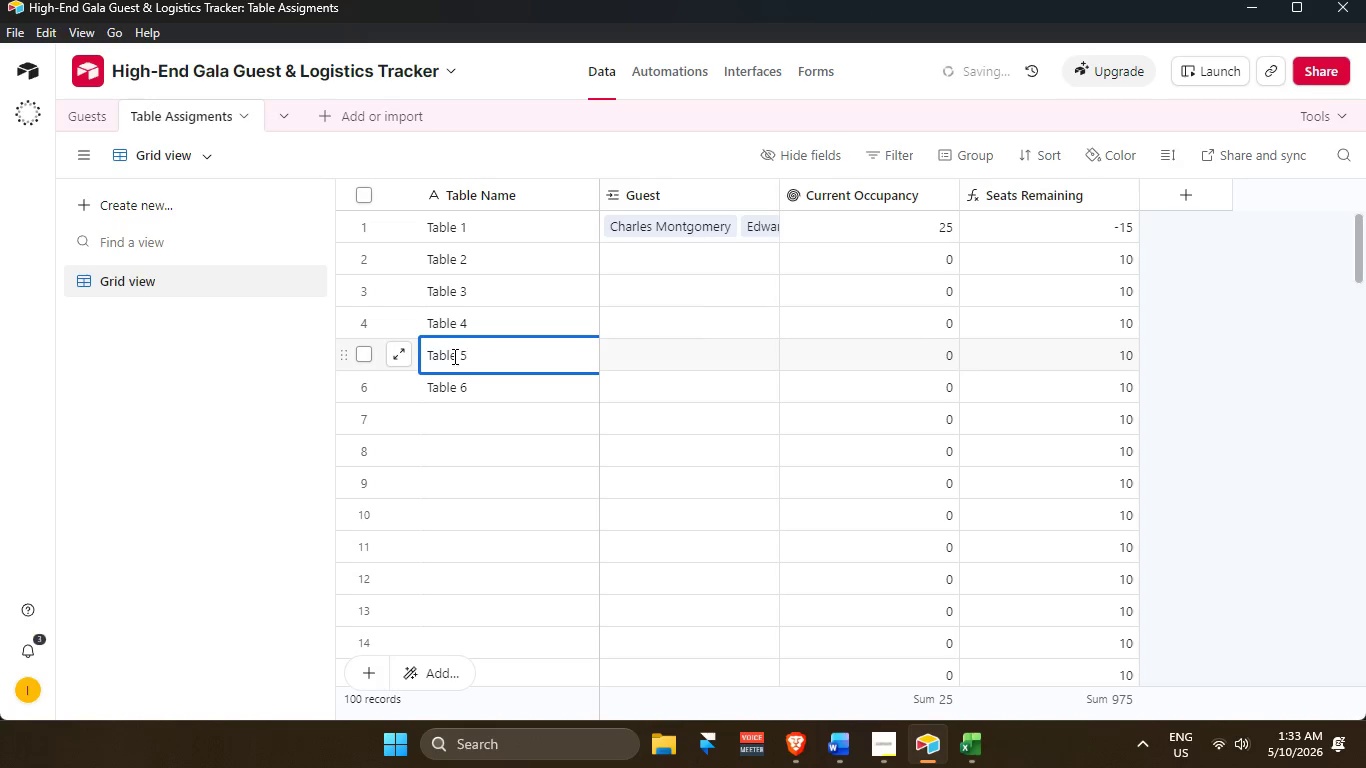 
key(Enter)
 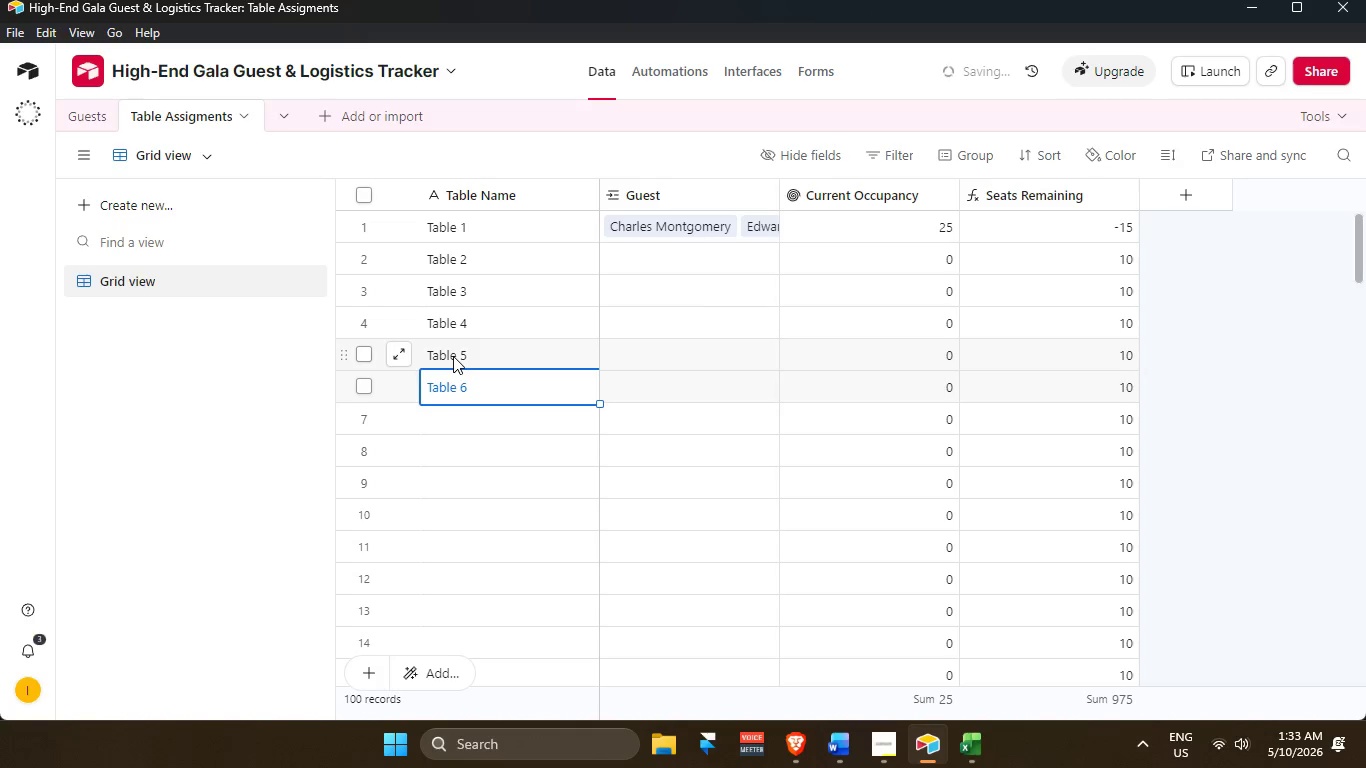 
key(Enter)
 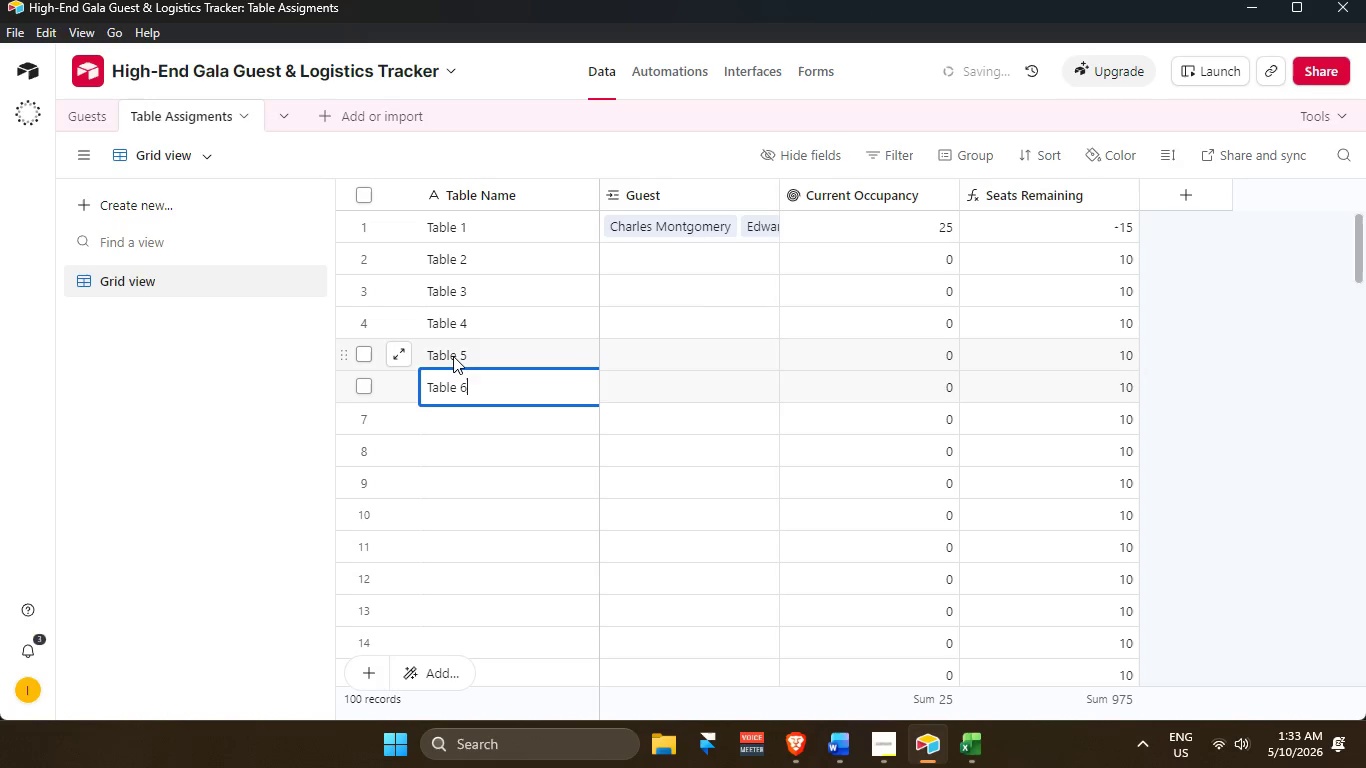 
key(Enter)
 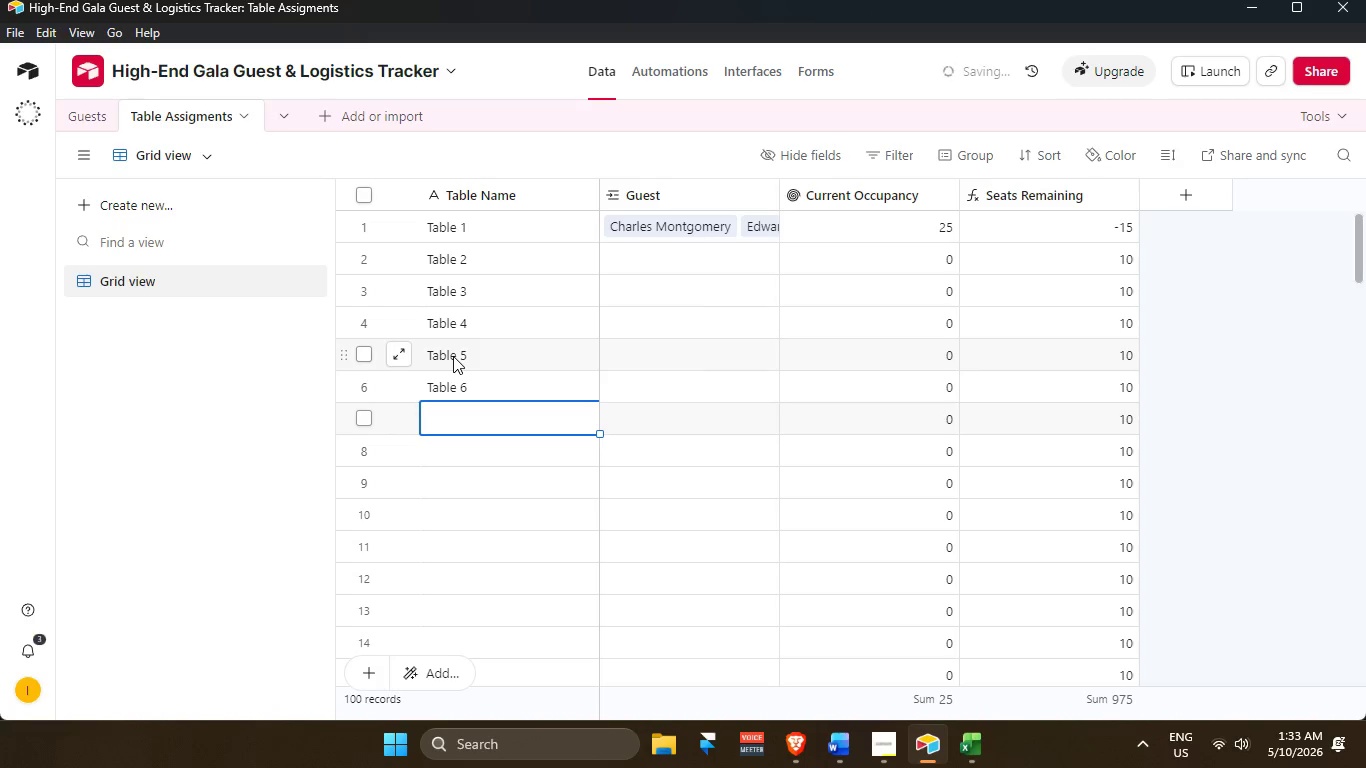 
type(Table &)
key(Backspace)
type(7)
 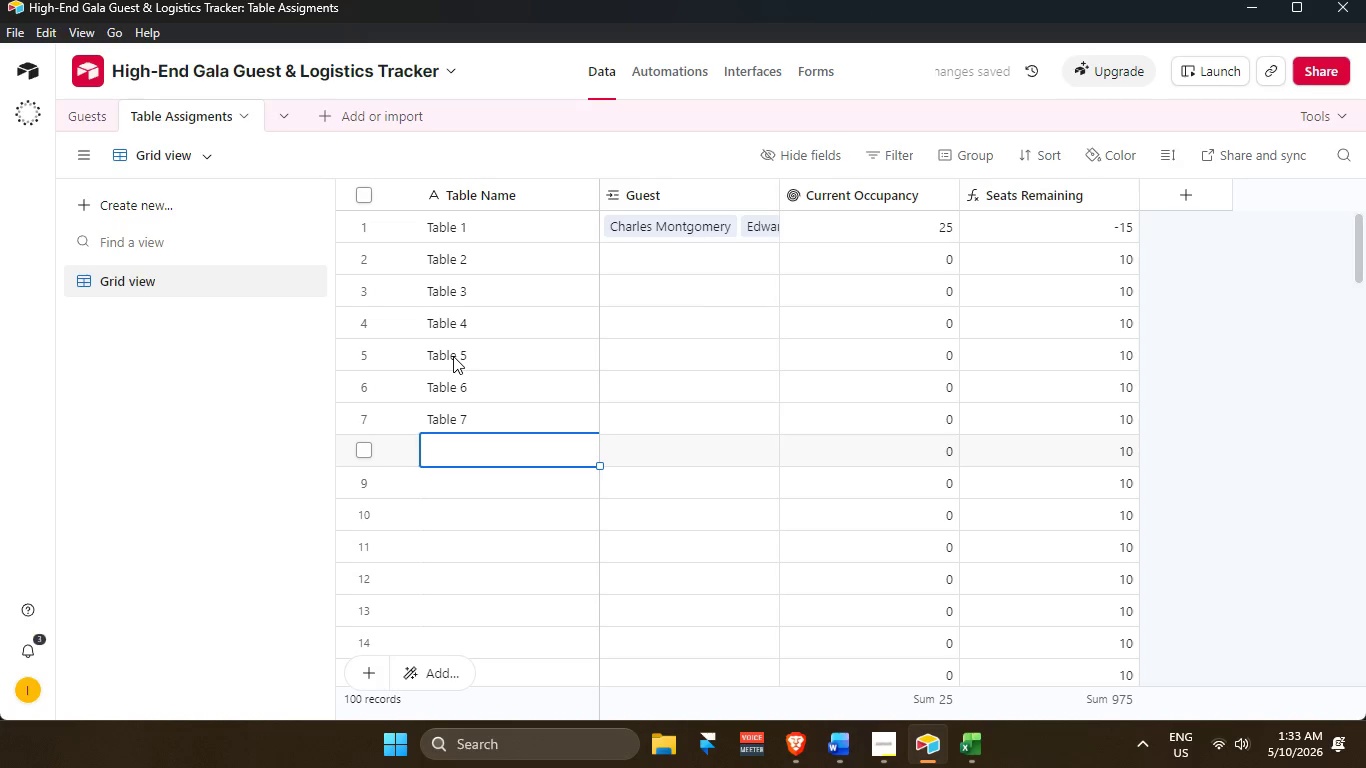 
 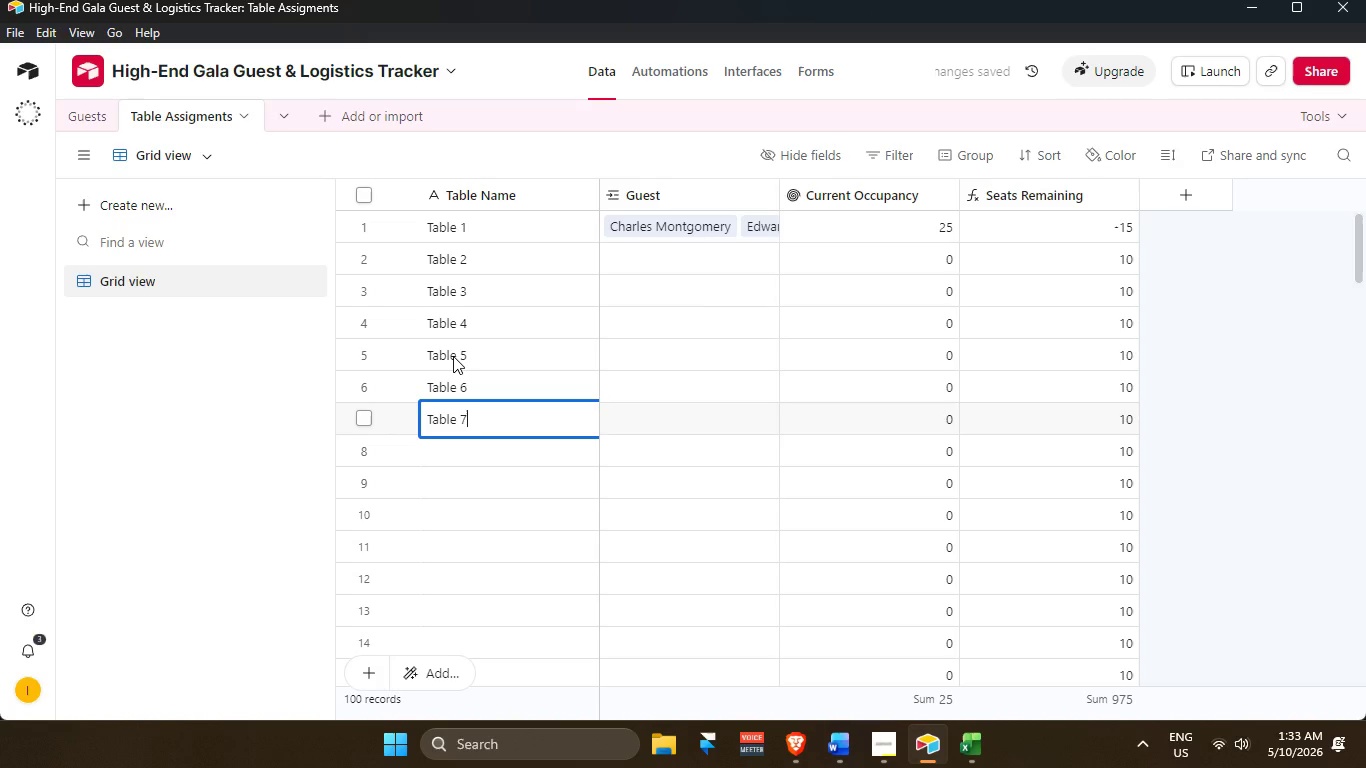 
key(Enter)
 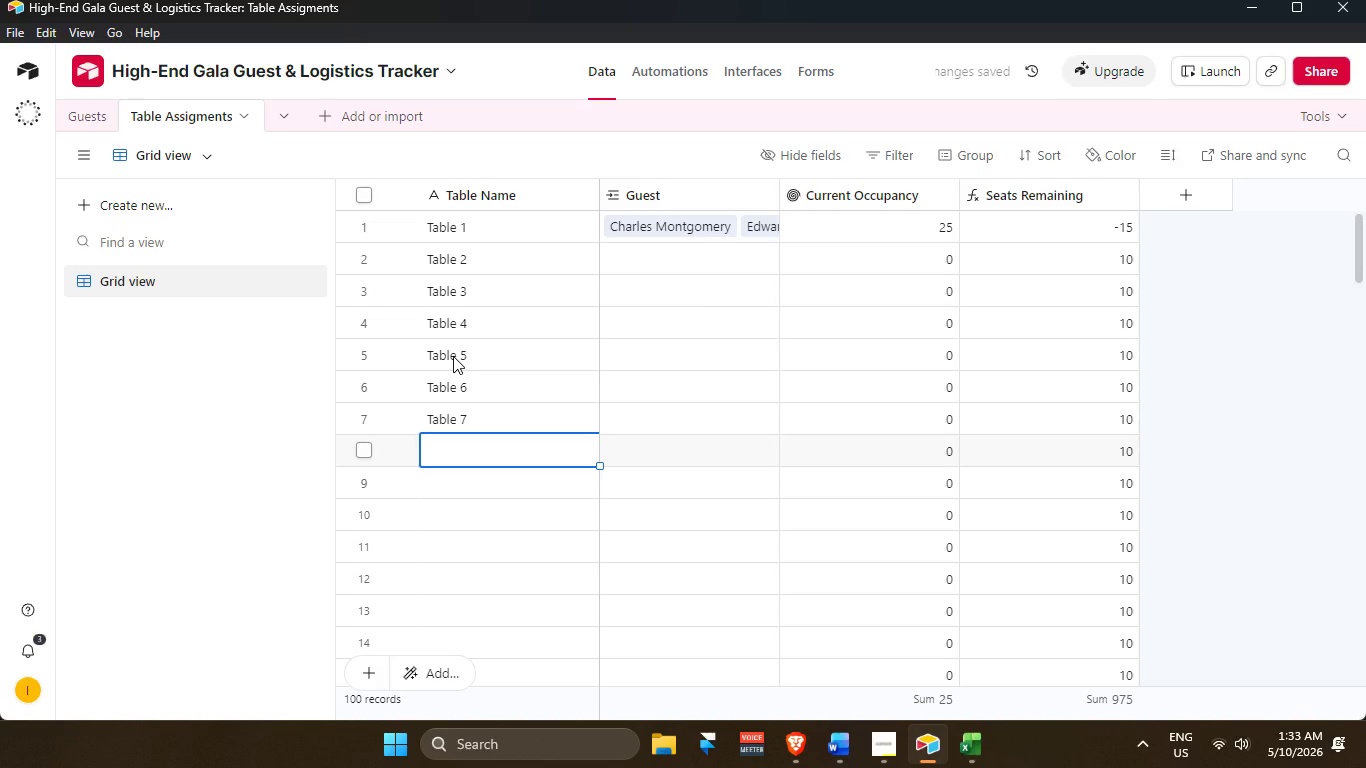 
type(Tba)
key(Backspace)
key(Backspace)
type(able 8)
 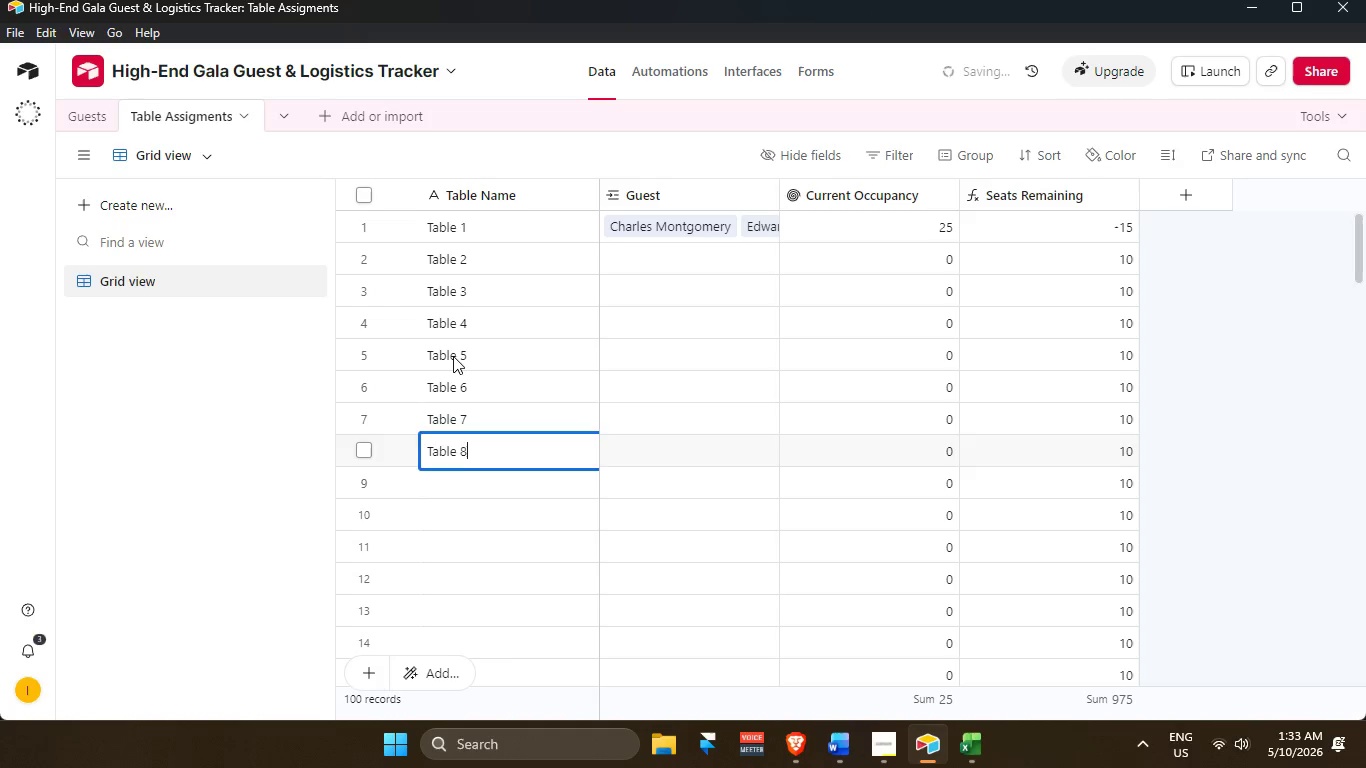 
key(Enter)
 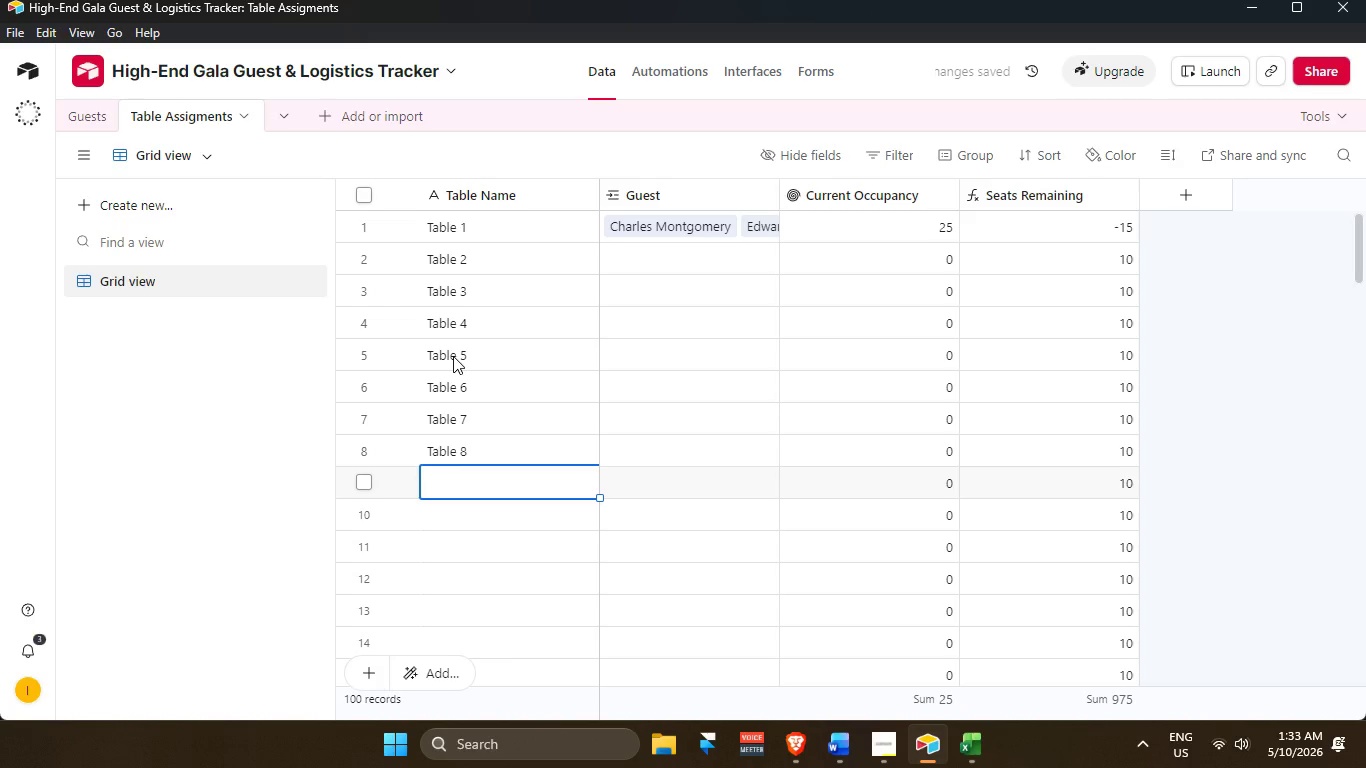 
type(Table 9)
 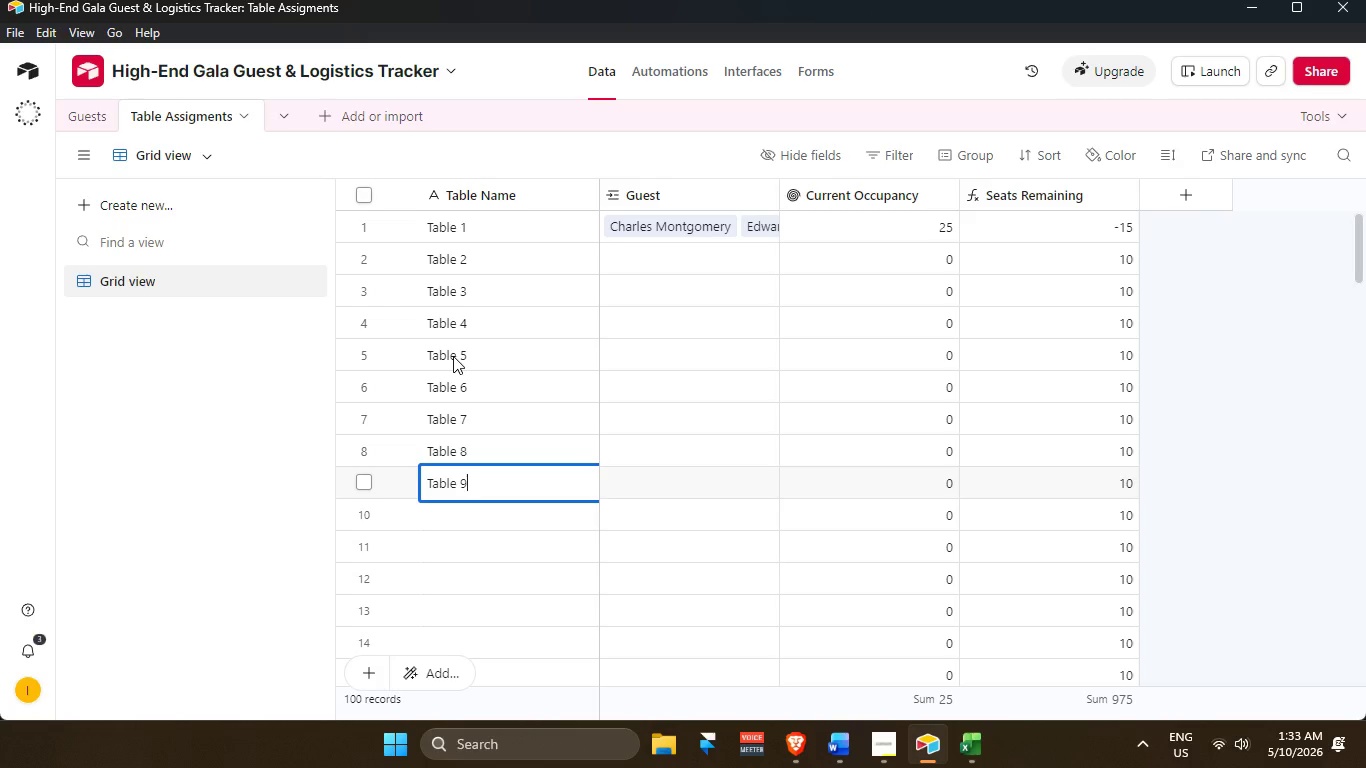 
key(Enter)
 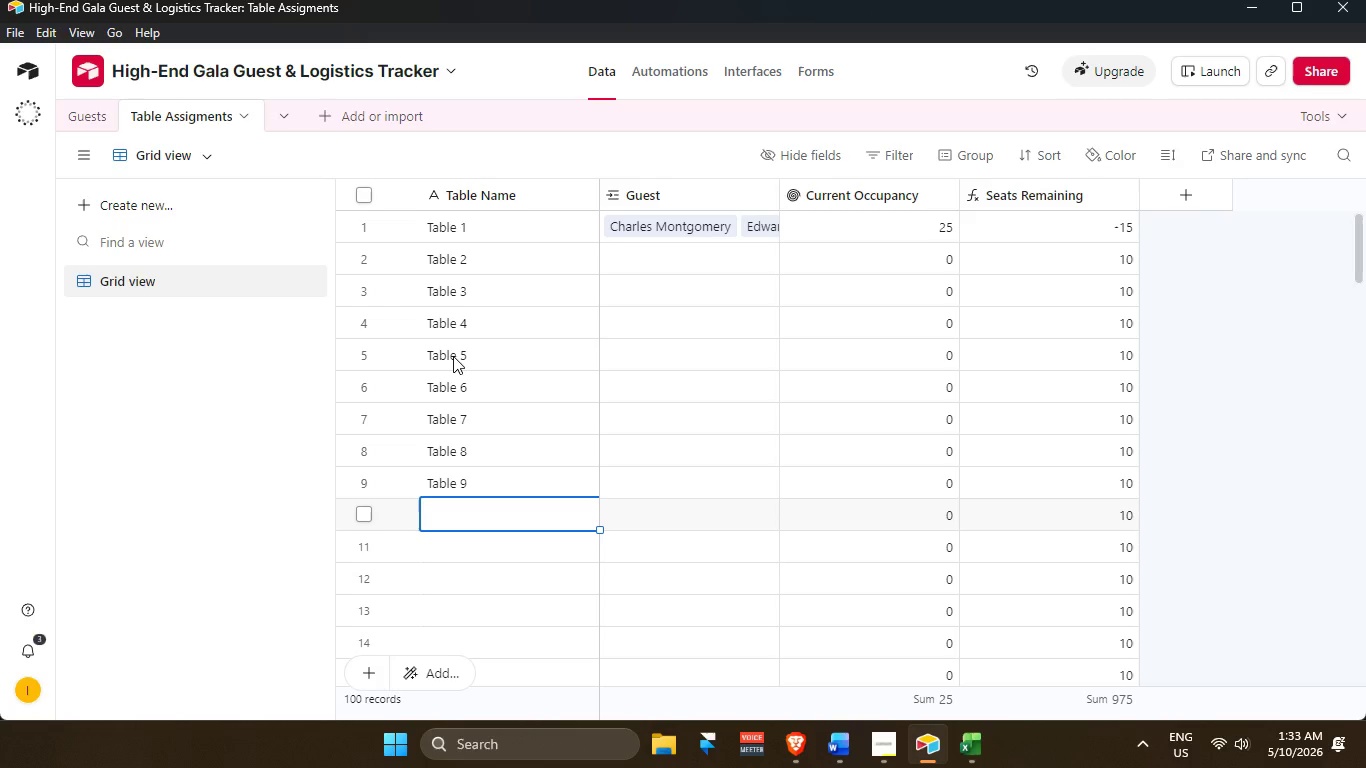 
type(Table 10)
 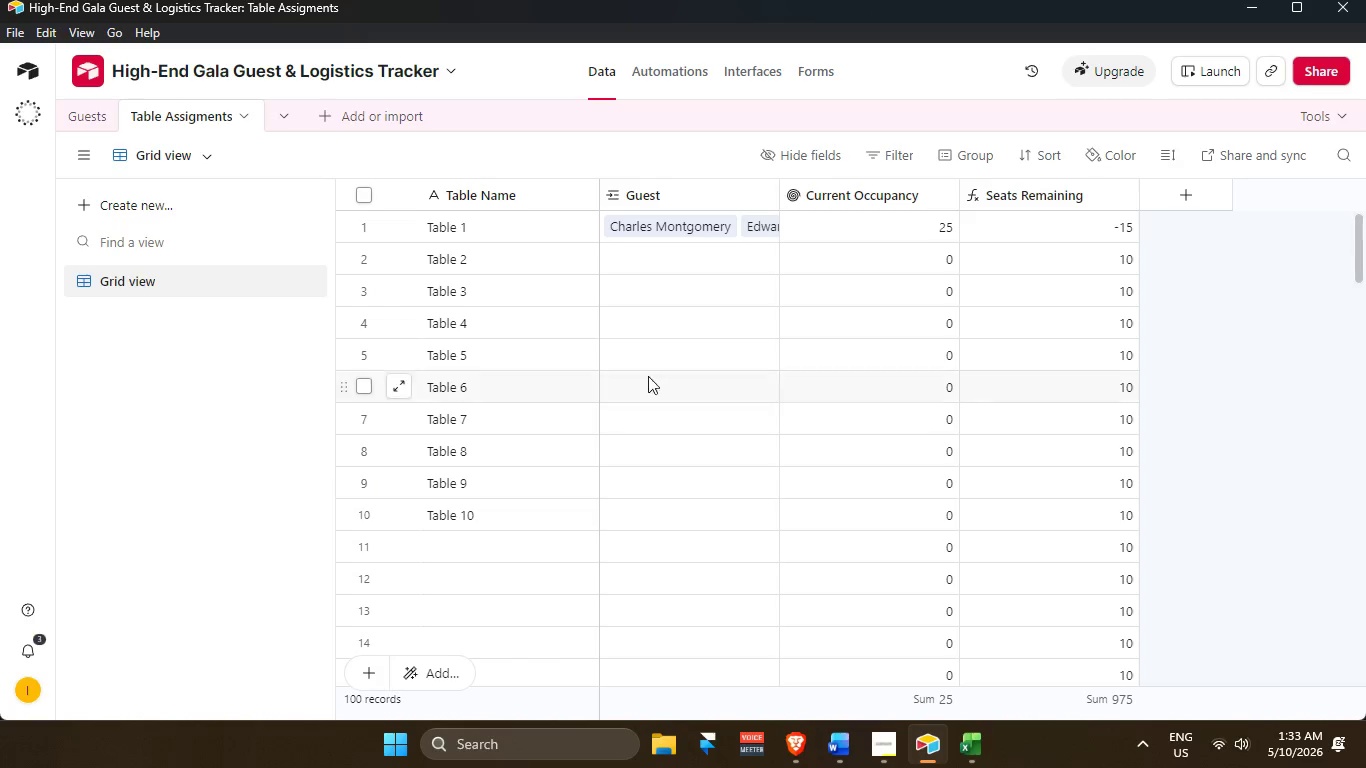 
left_click([704, 221])
 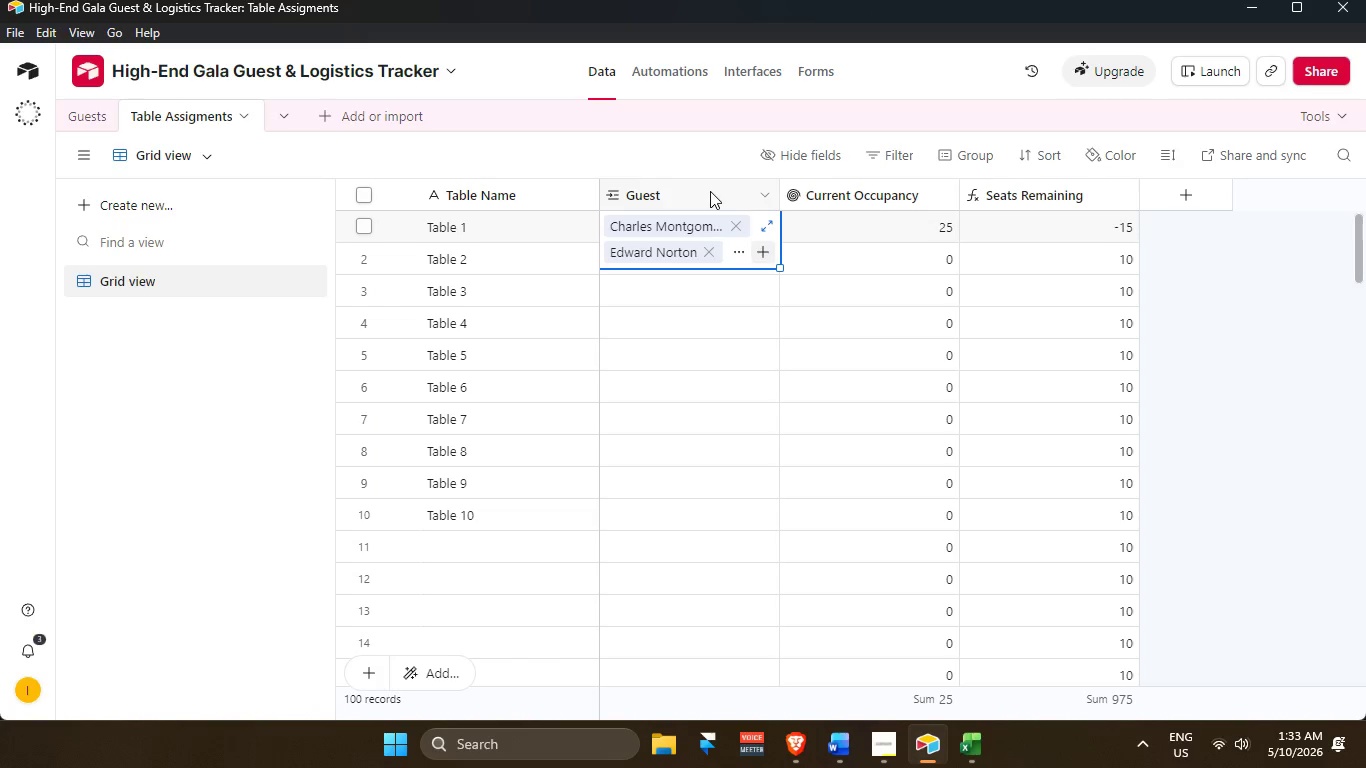 
left_click([710, 191])
 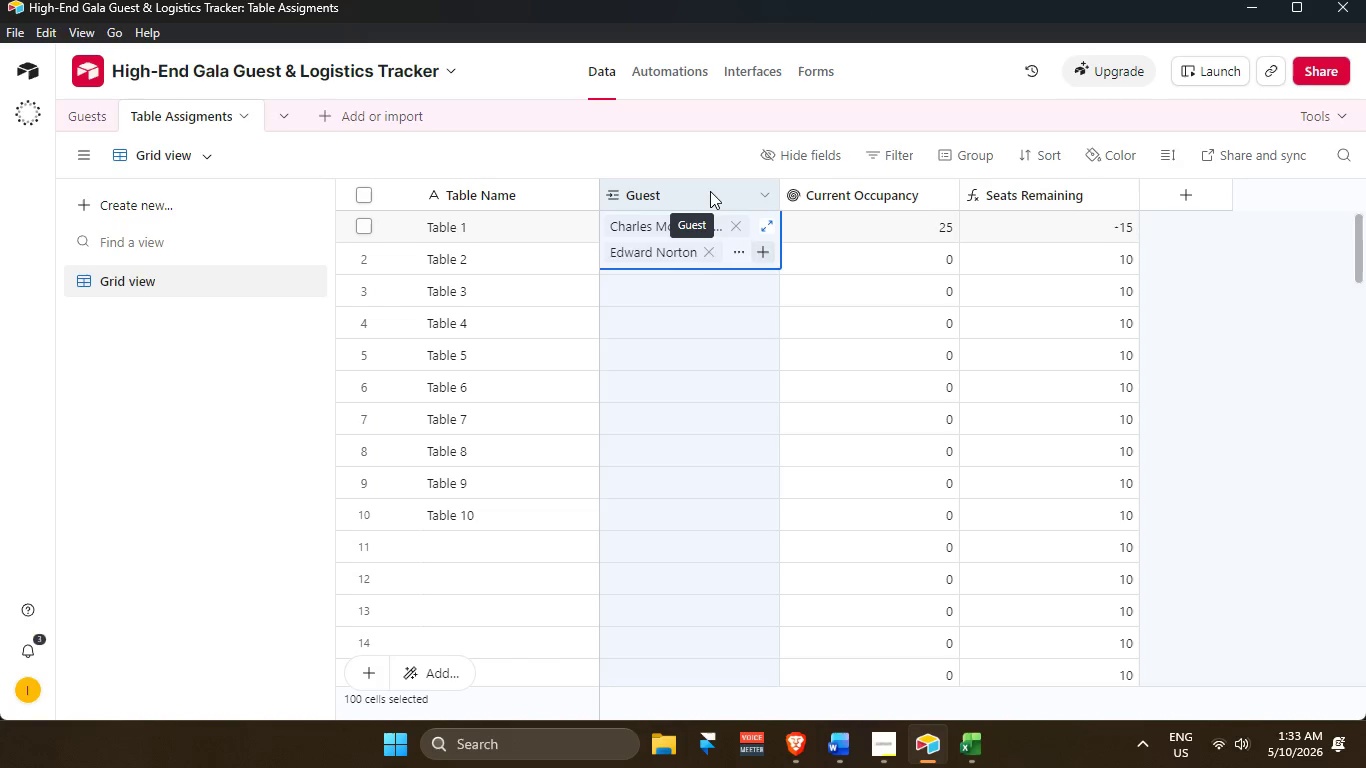 
key(Backspace)
 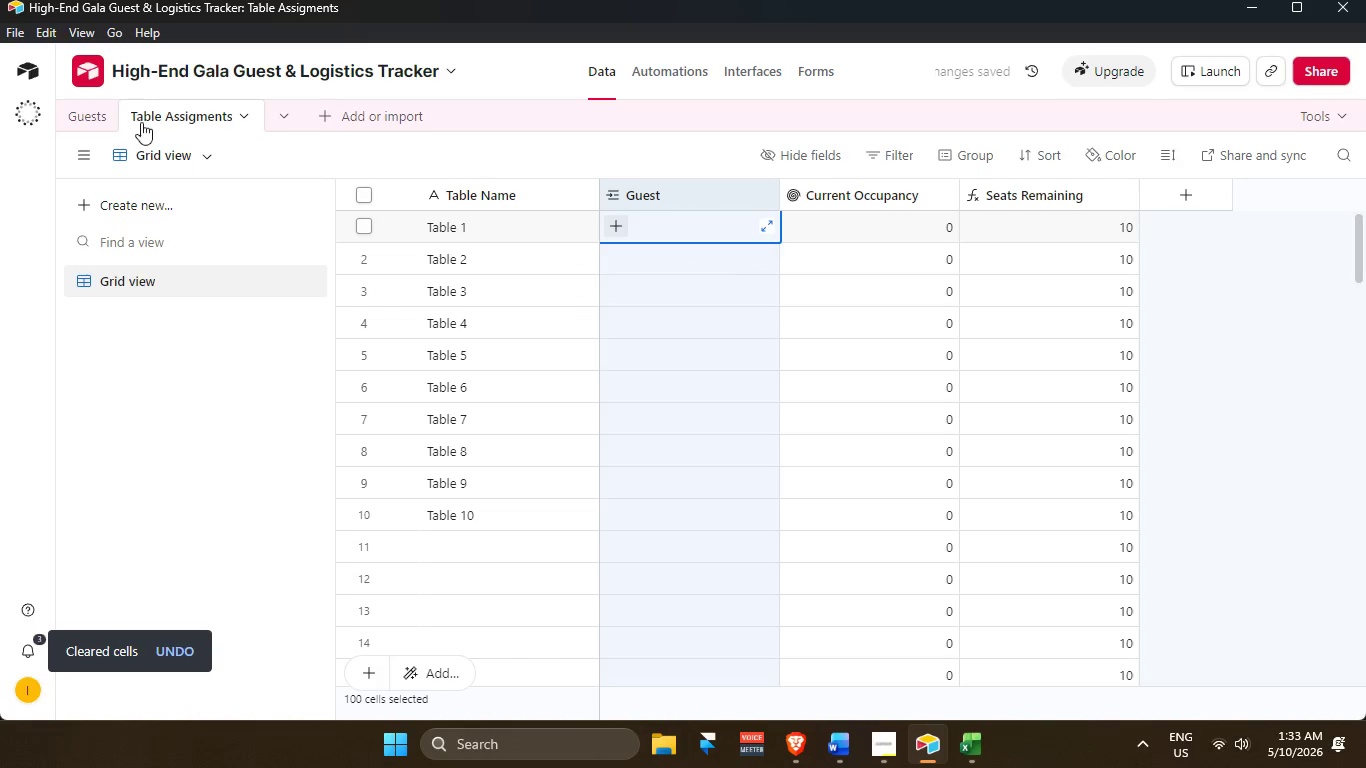 
left_click([81, 115])
 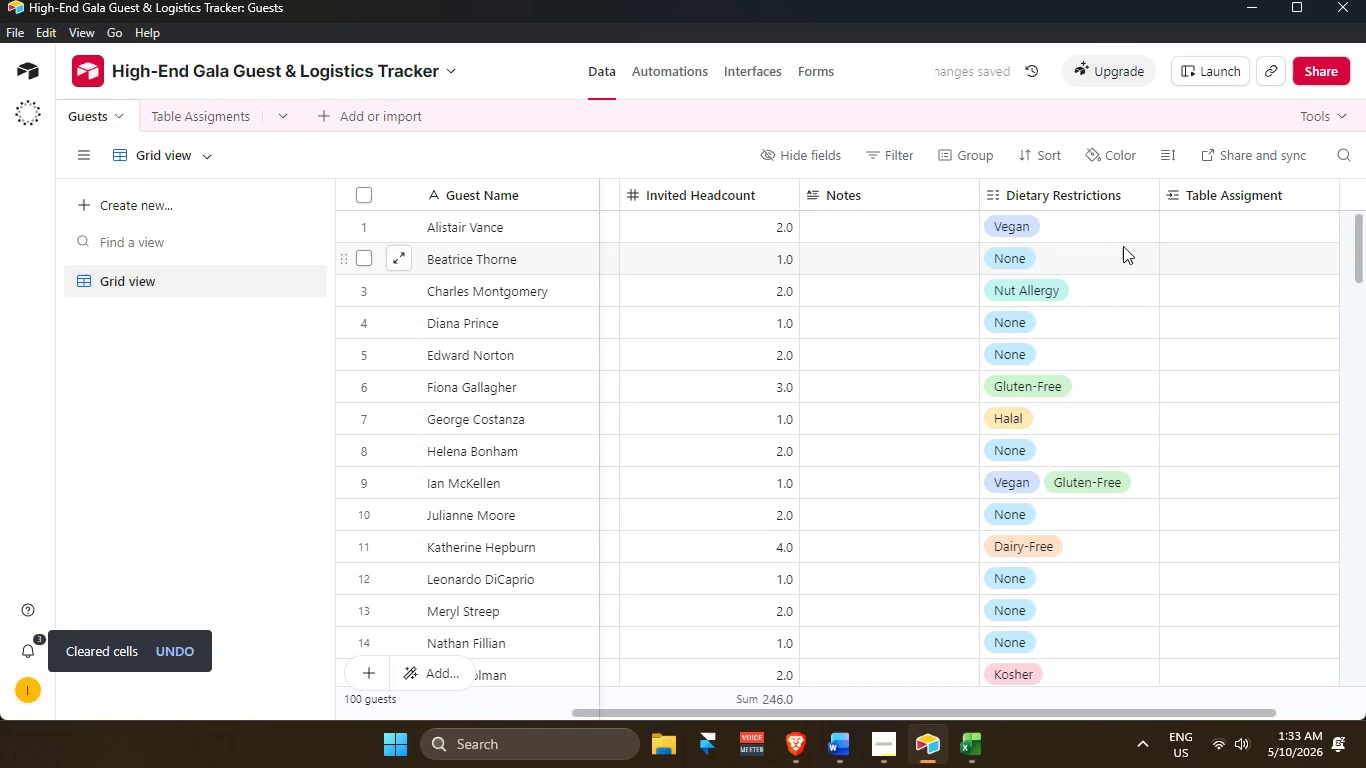 
scroll: coordinate [1127, 246], scroll_direction: up, amount: 3.0
 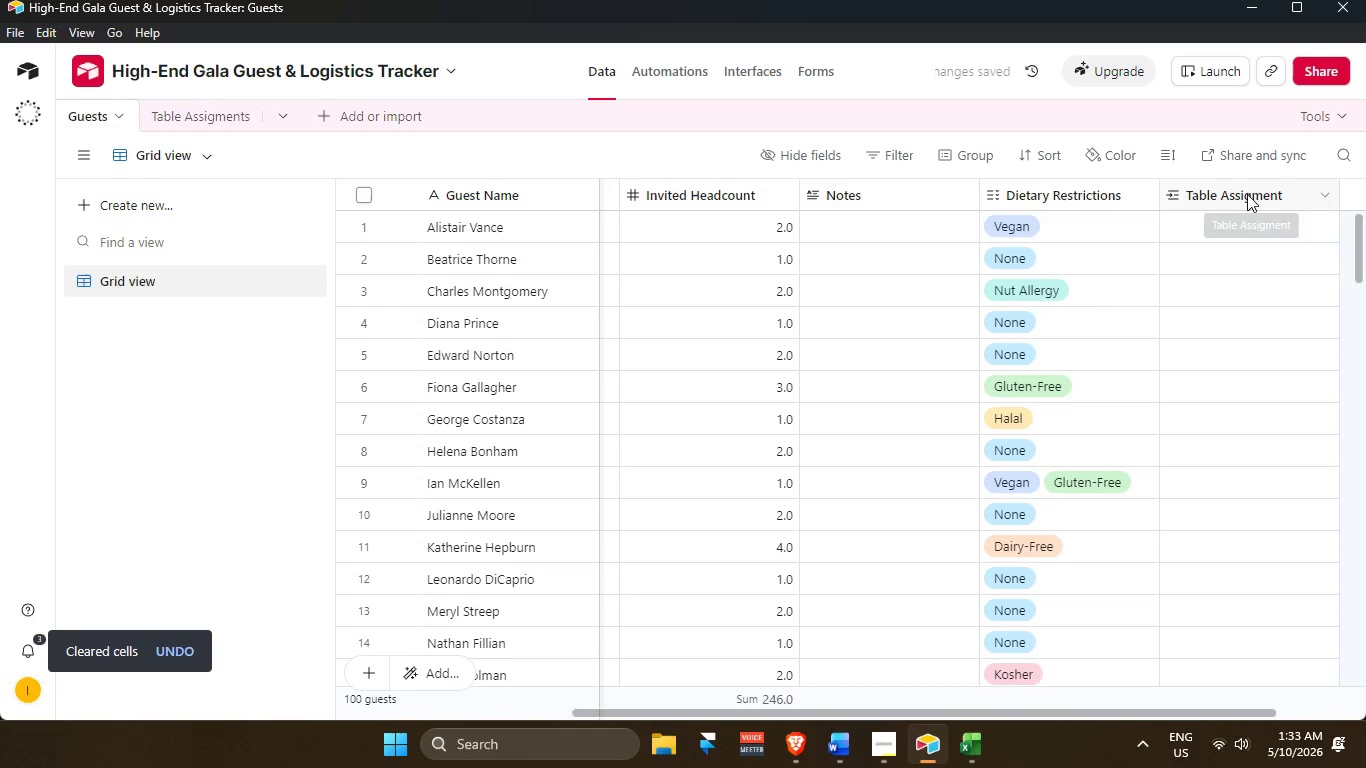 
left_click([1247, 194])
 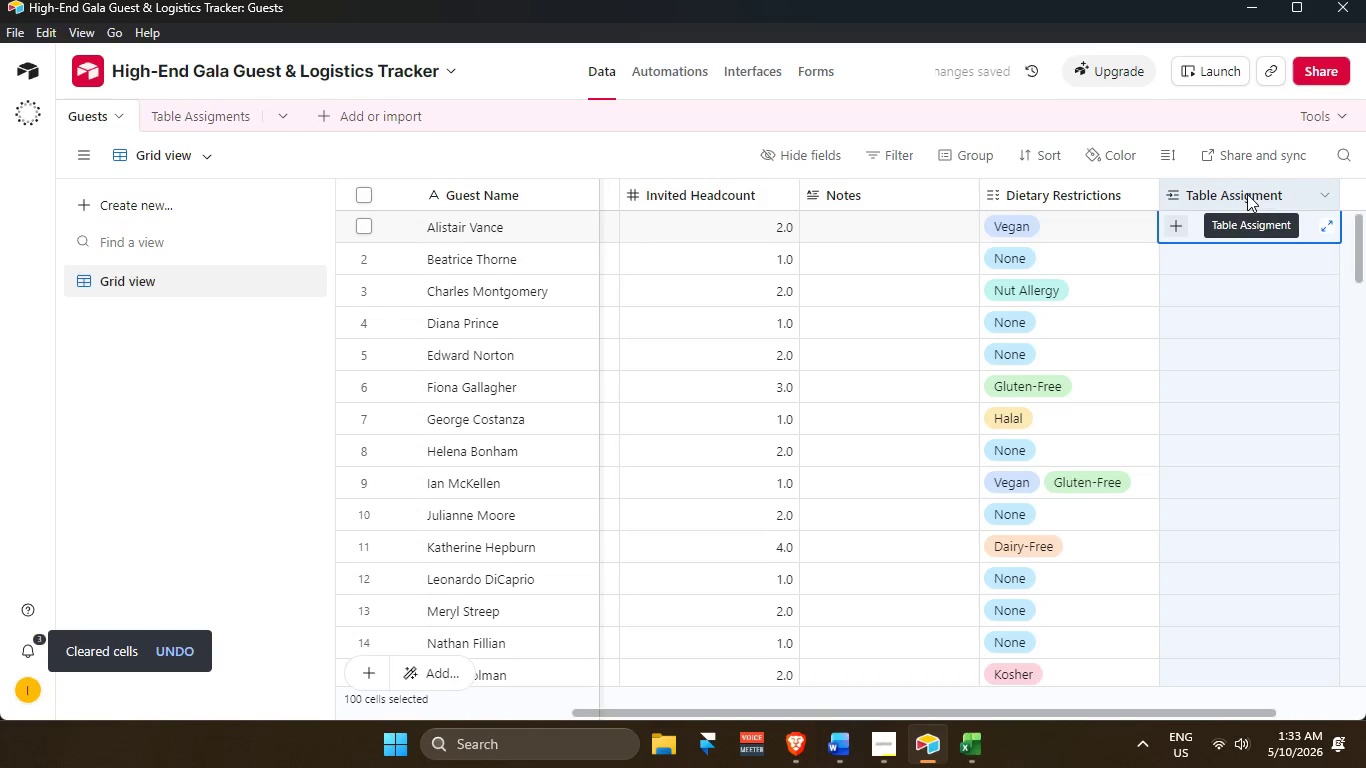 
key(Alt+AltLeft)
 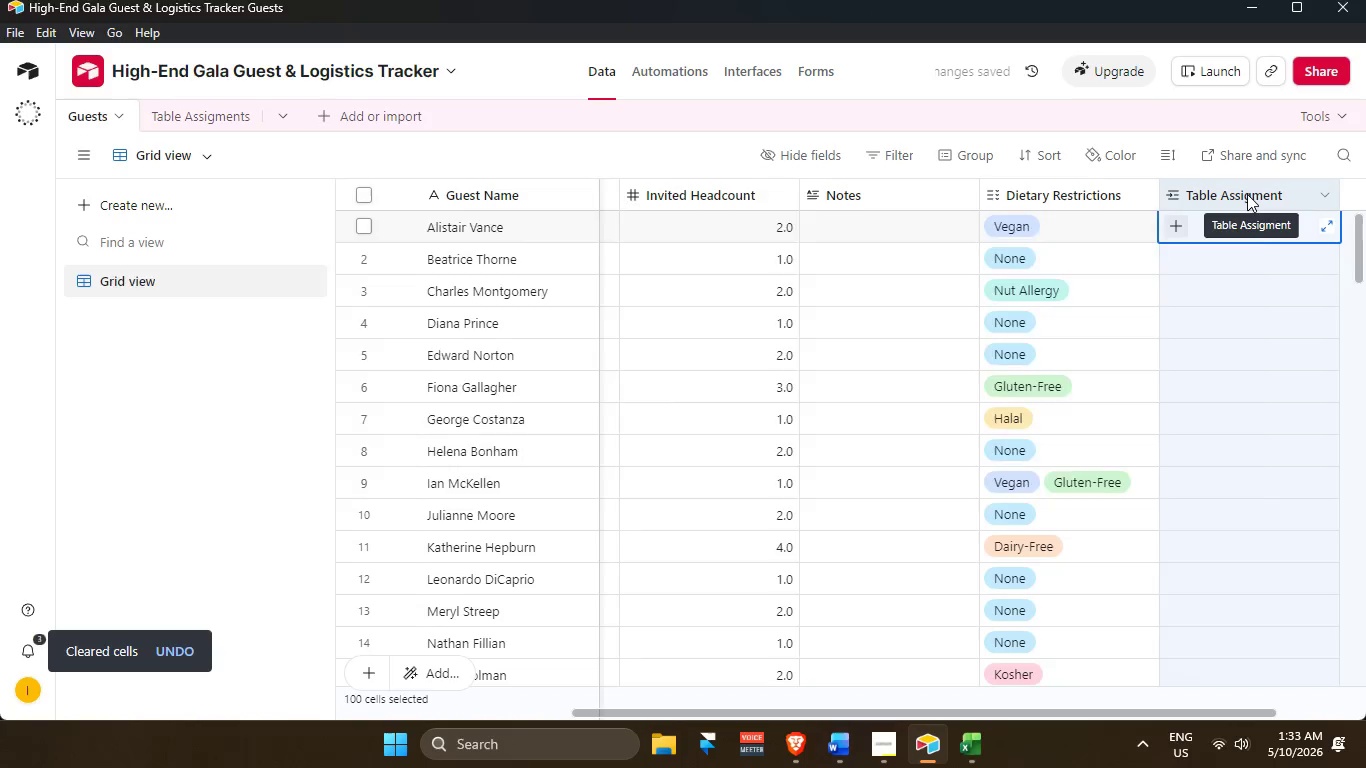 
key(Alt+Tab)
 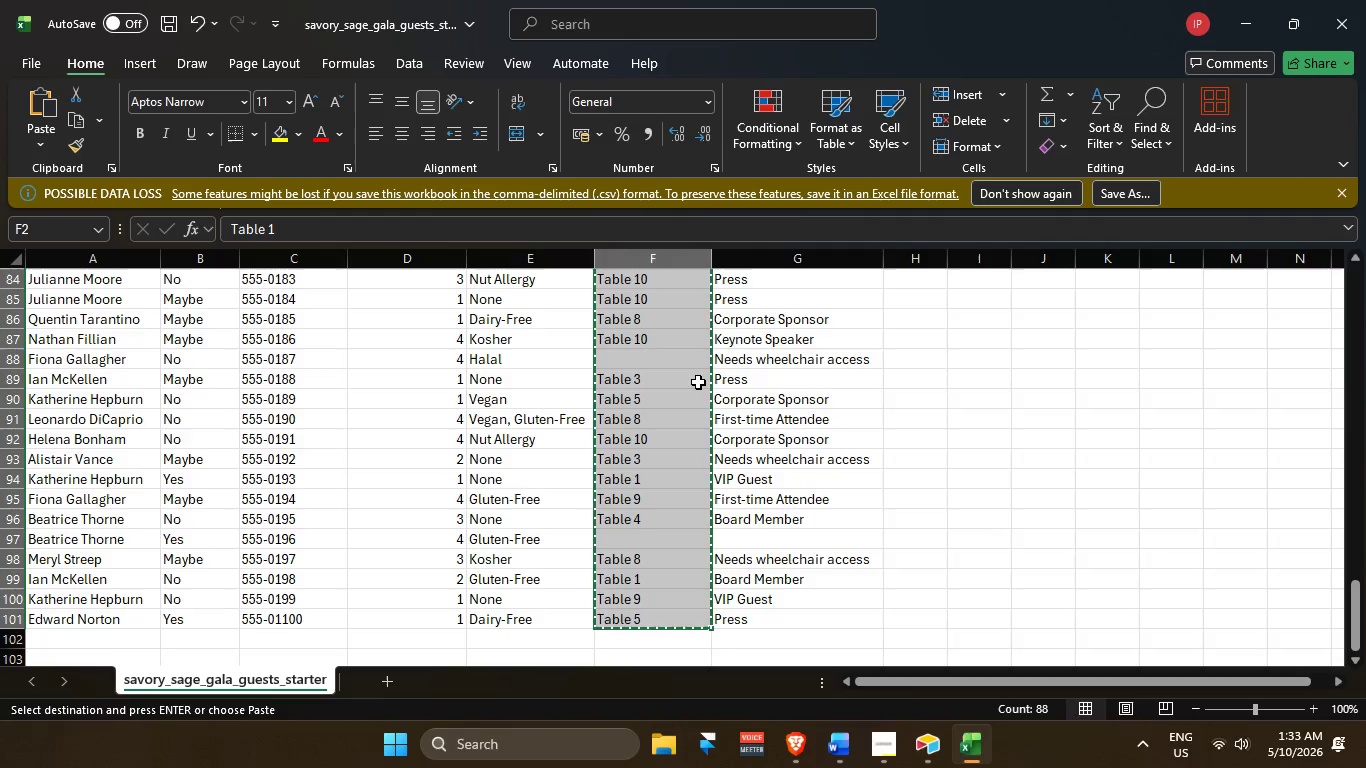 
scroll: coordinate [698, 381], scroll_direction: up, amount: 2.0
 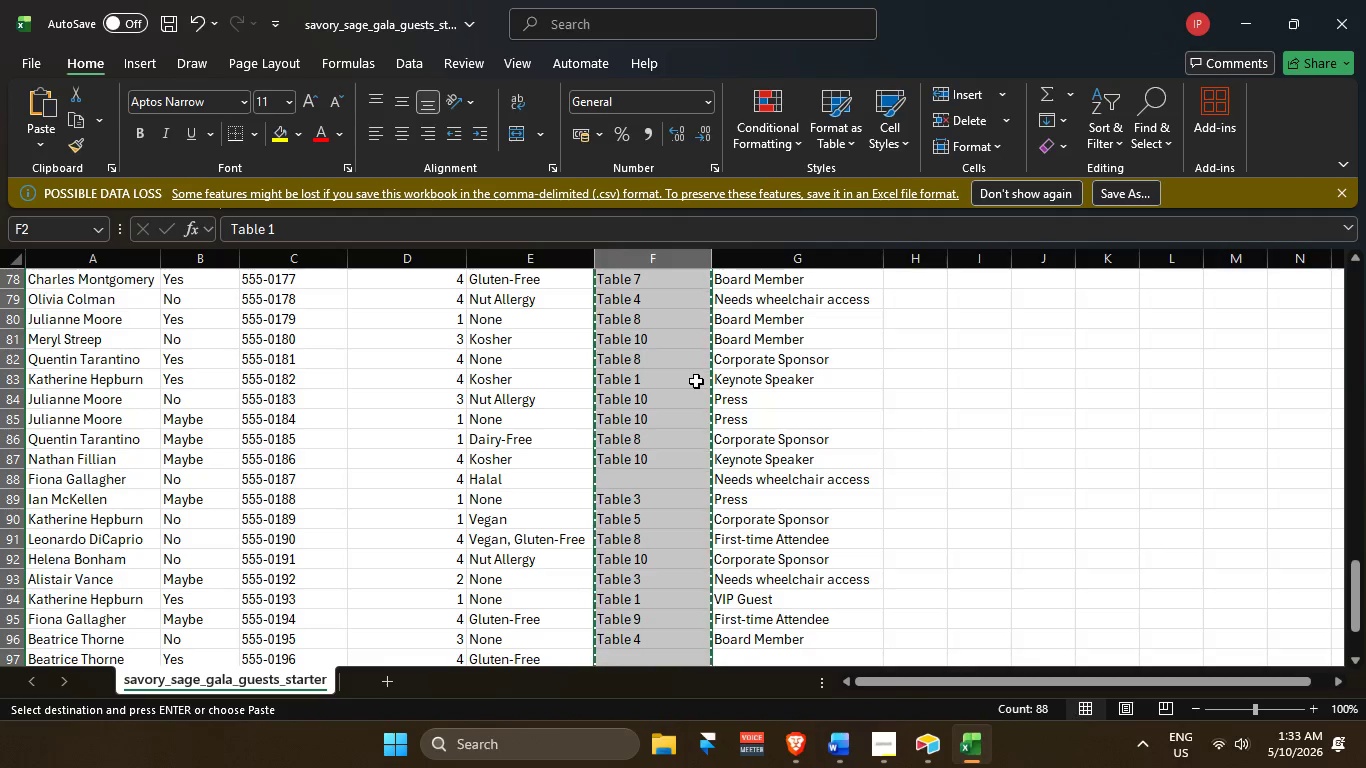 
key(Control+C)
 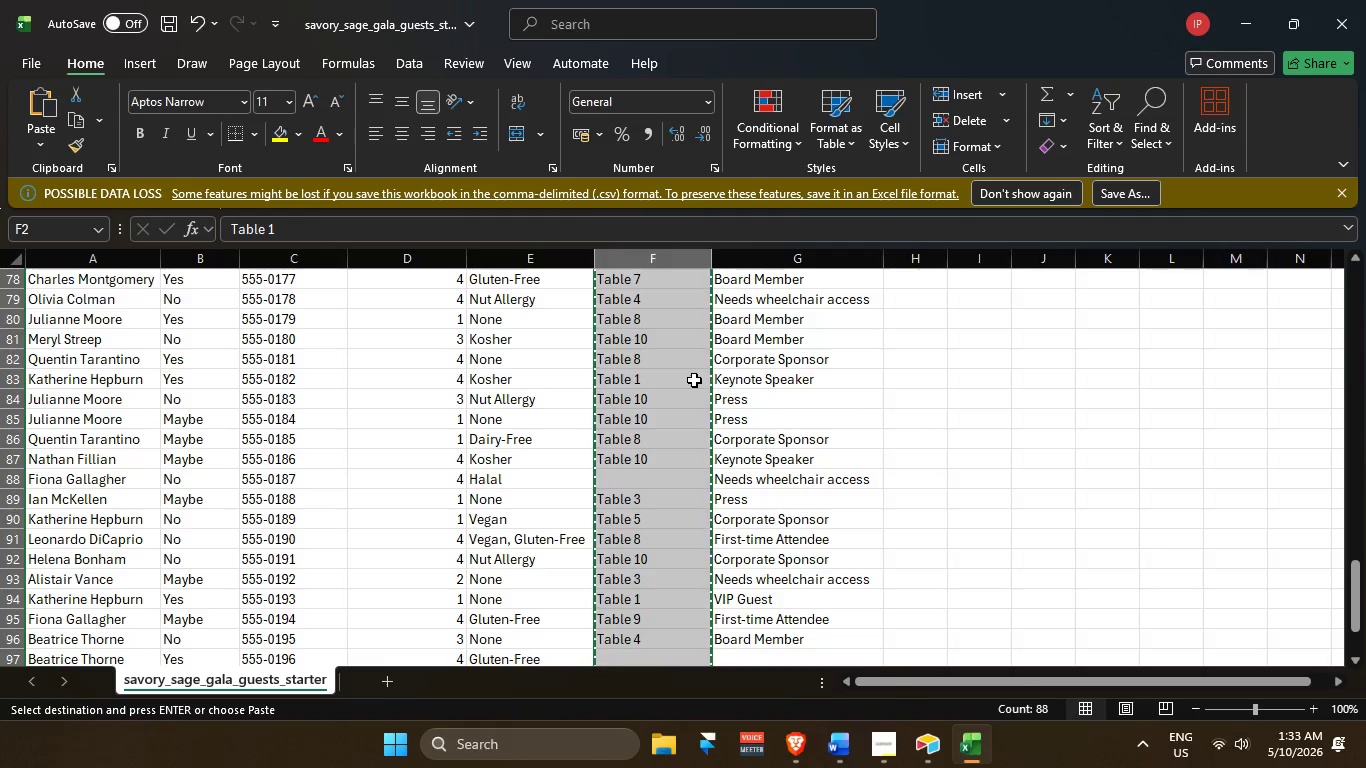 
key(Alt+AltLeft)
 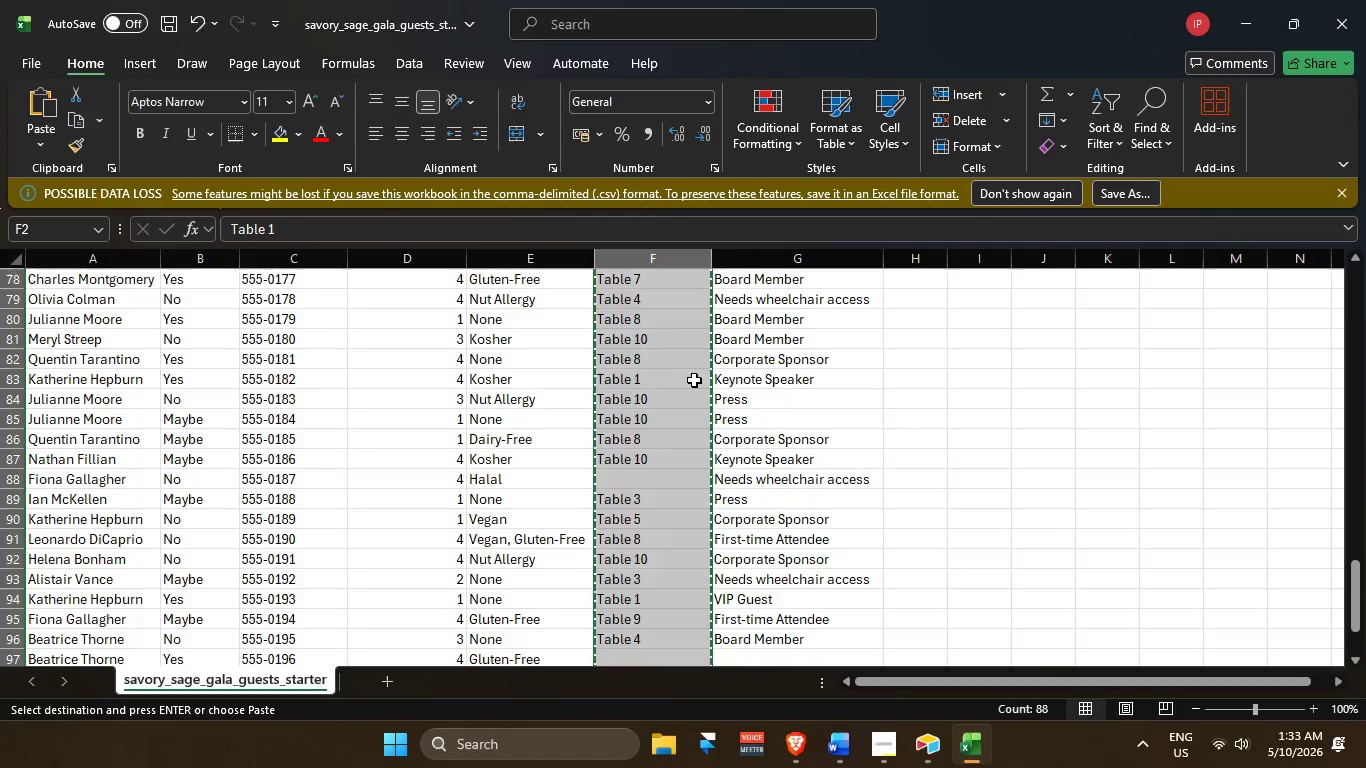 
key(Alt+Tab)
 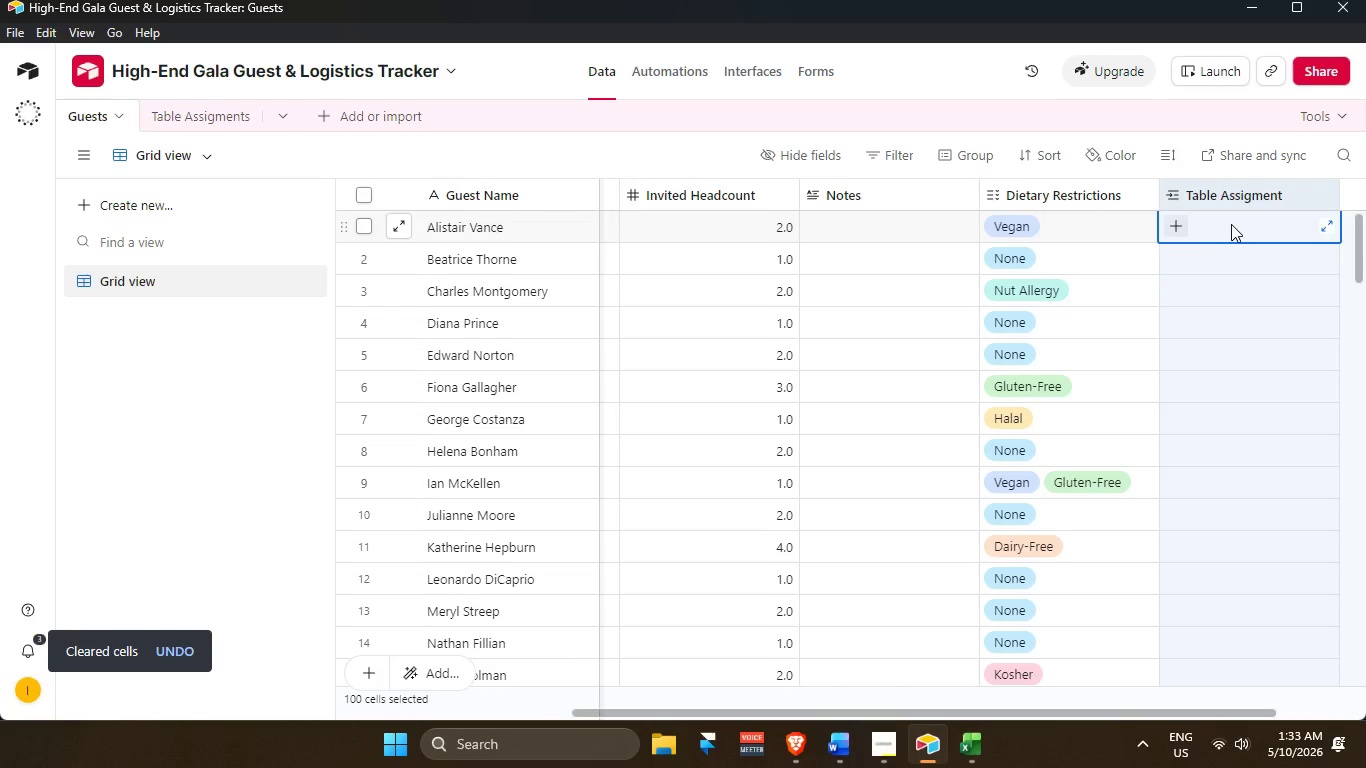 
key(Control+V)
 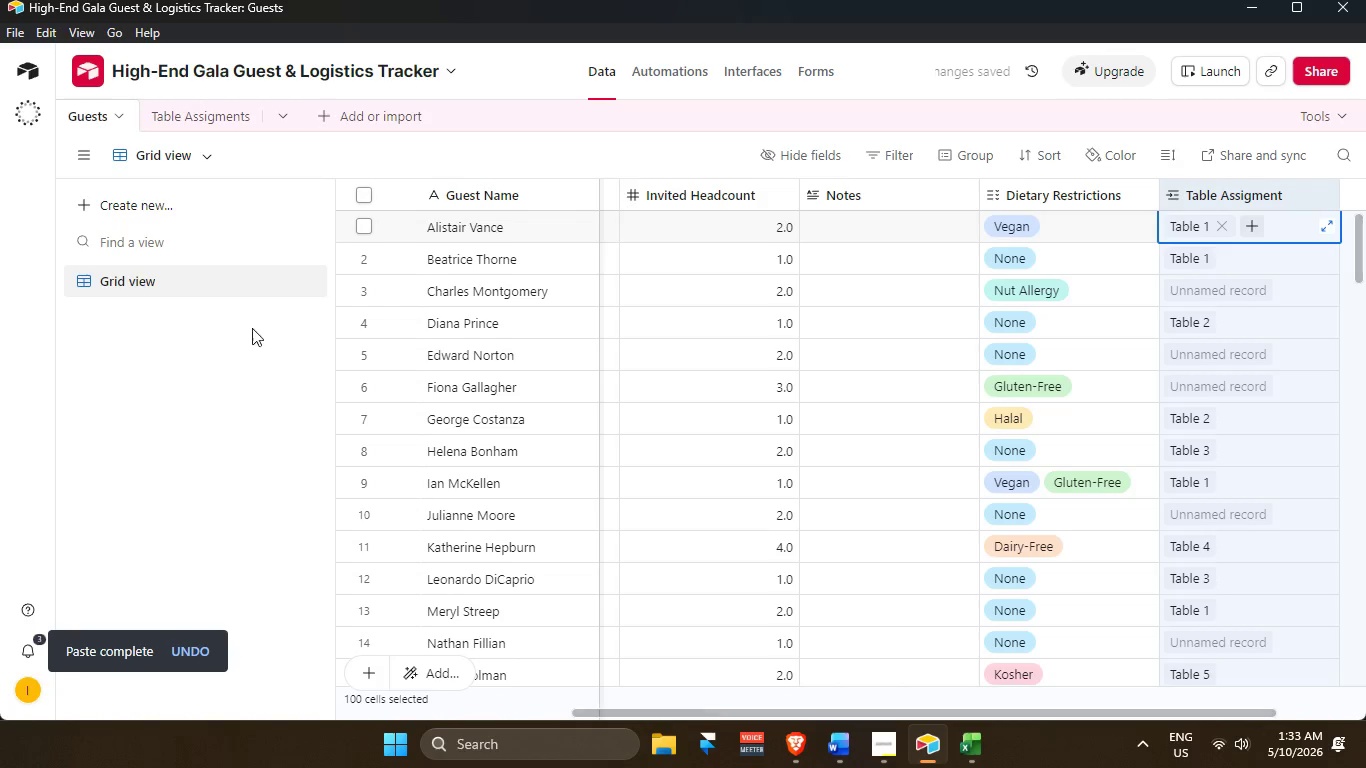 
left_click([198, 113])
 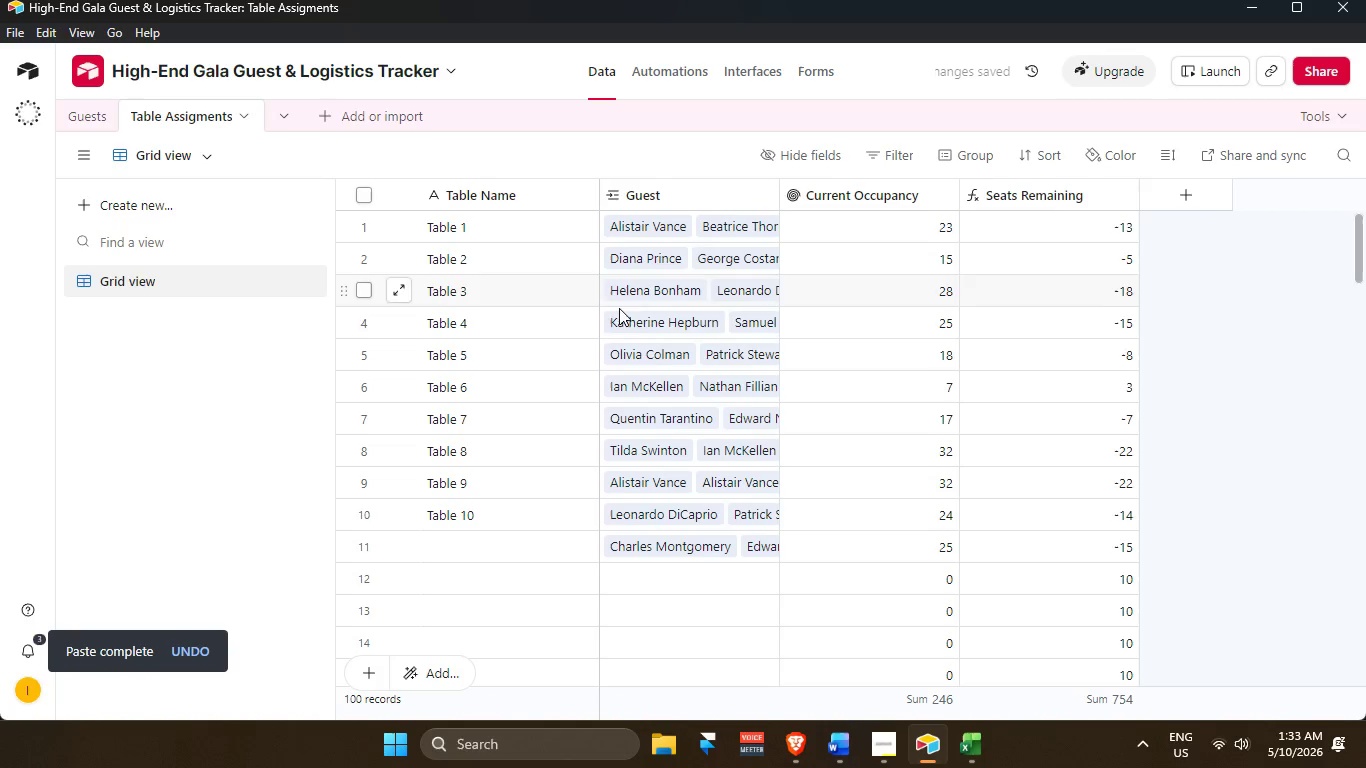 
scroll: coordinate [708, 356], scroll_direction: up, amount: 4.0
 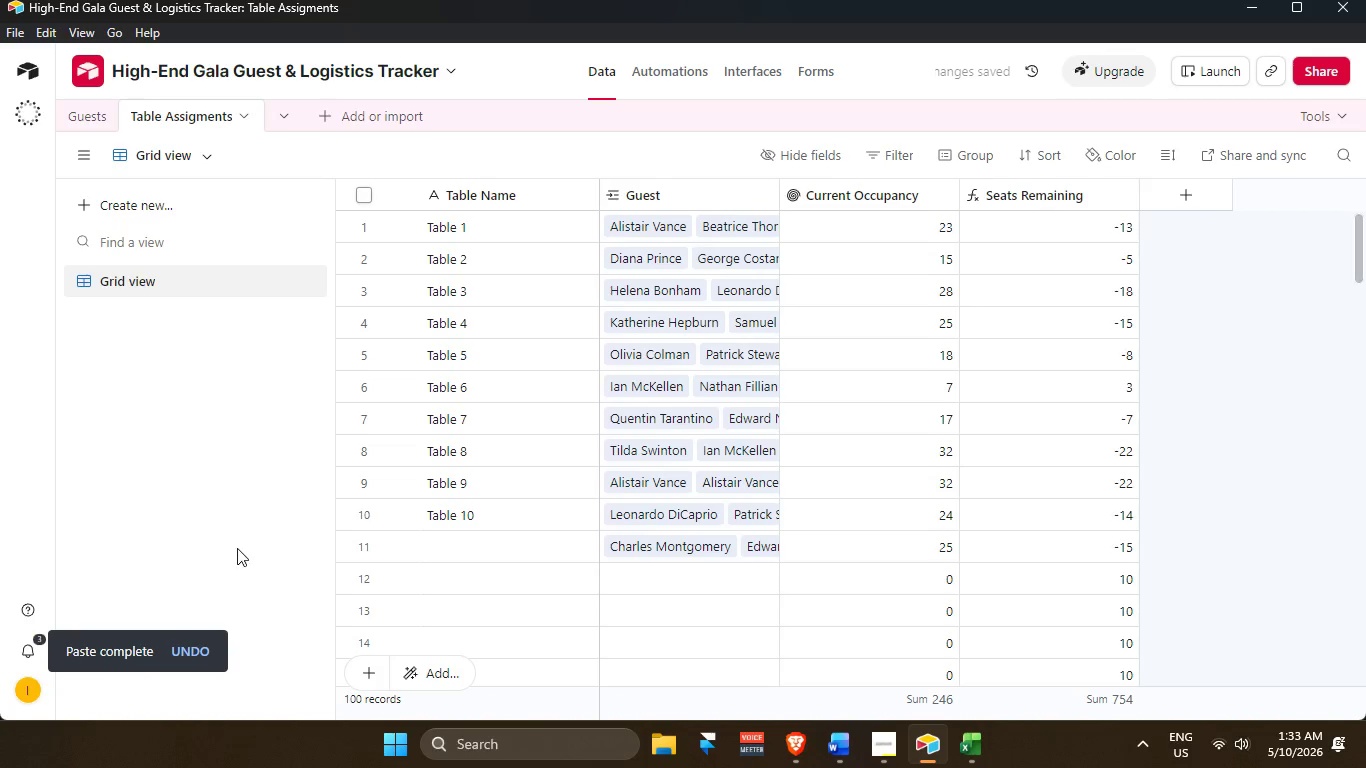 
left_click([230, 540])
 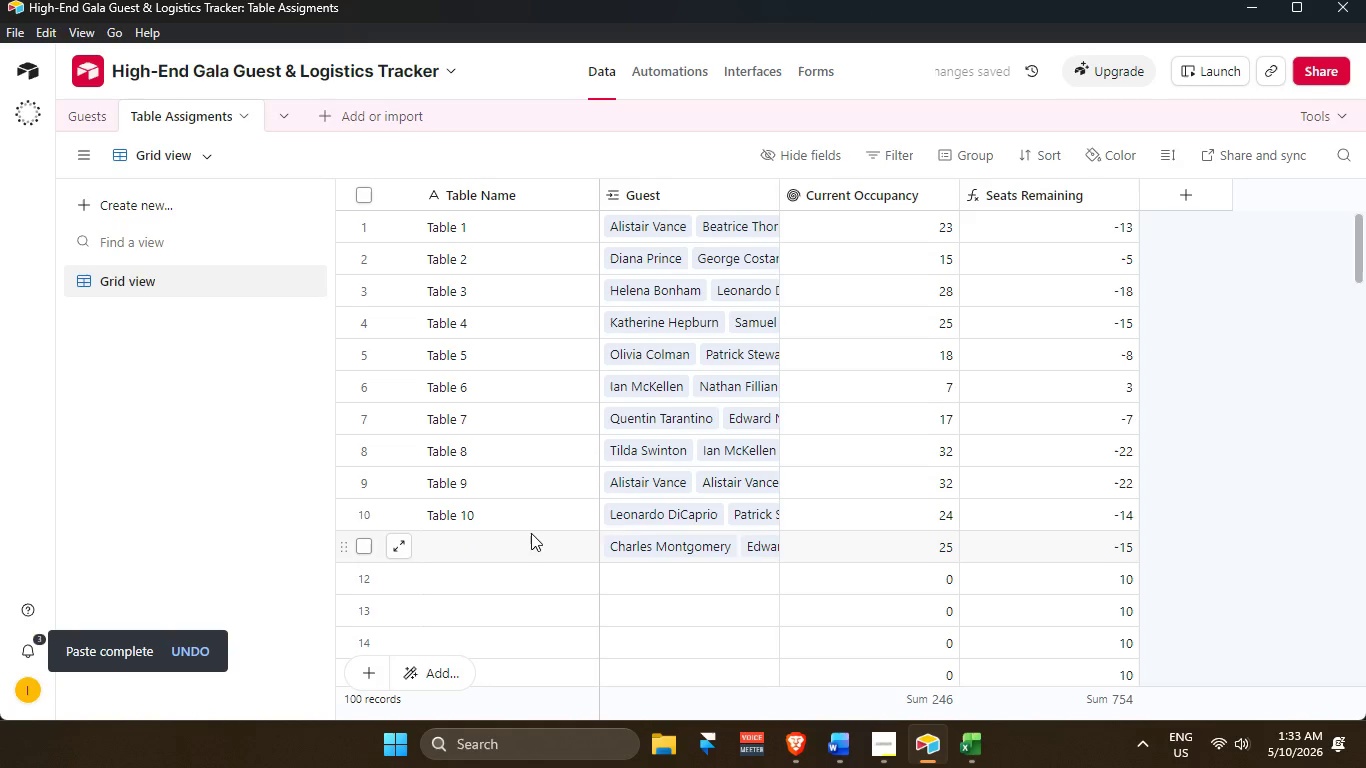 
mouse_move([646, 546])
 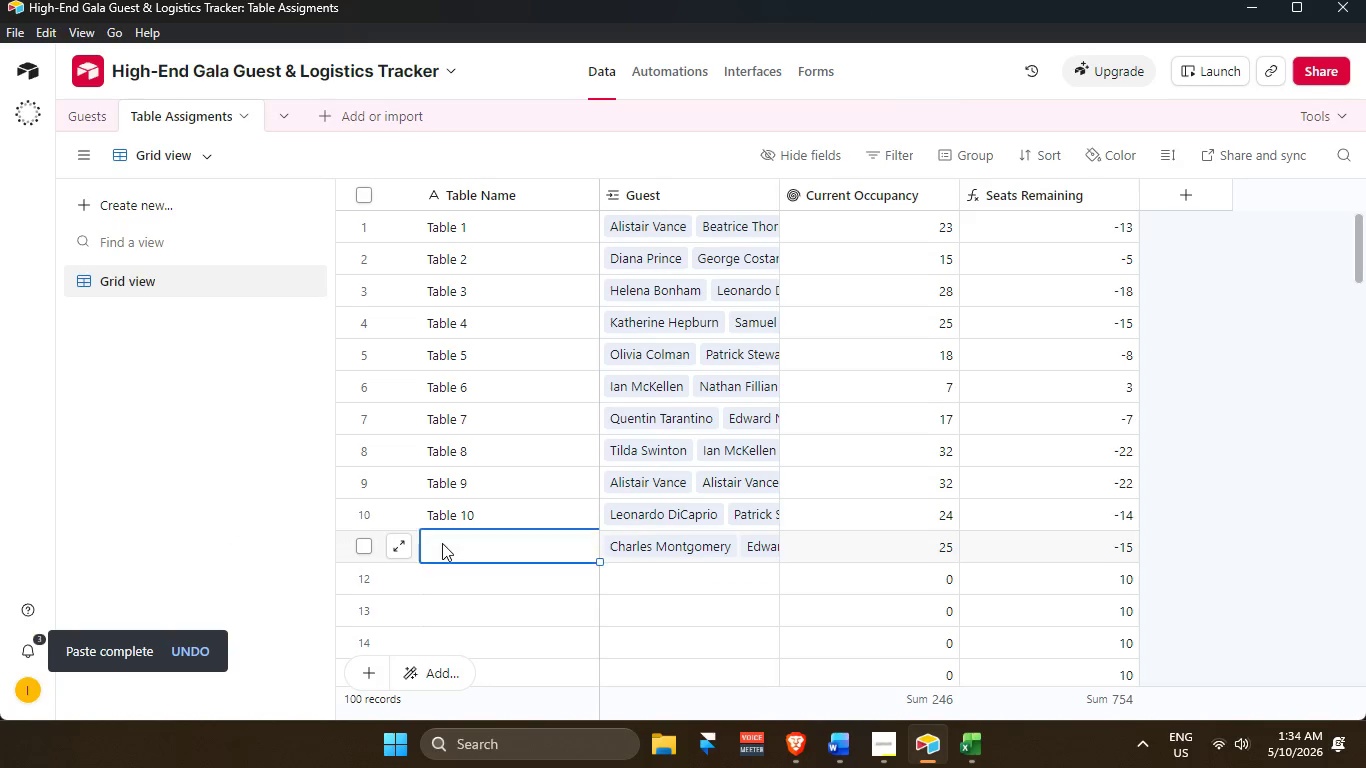 
type(Table 11)
 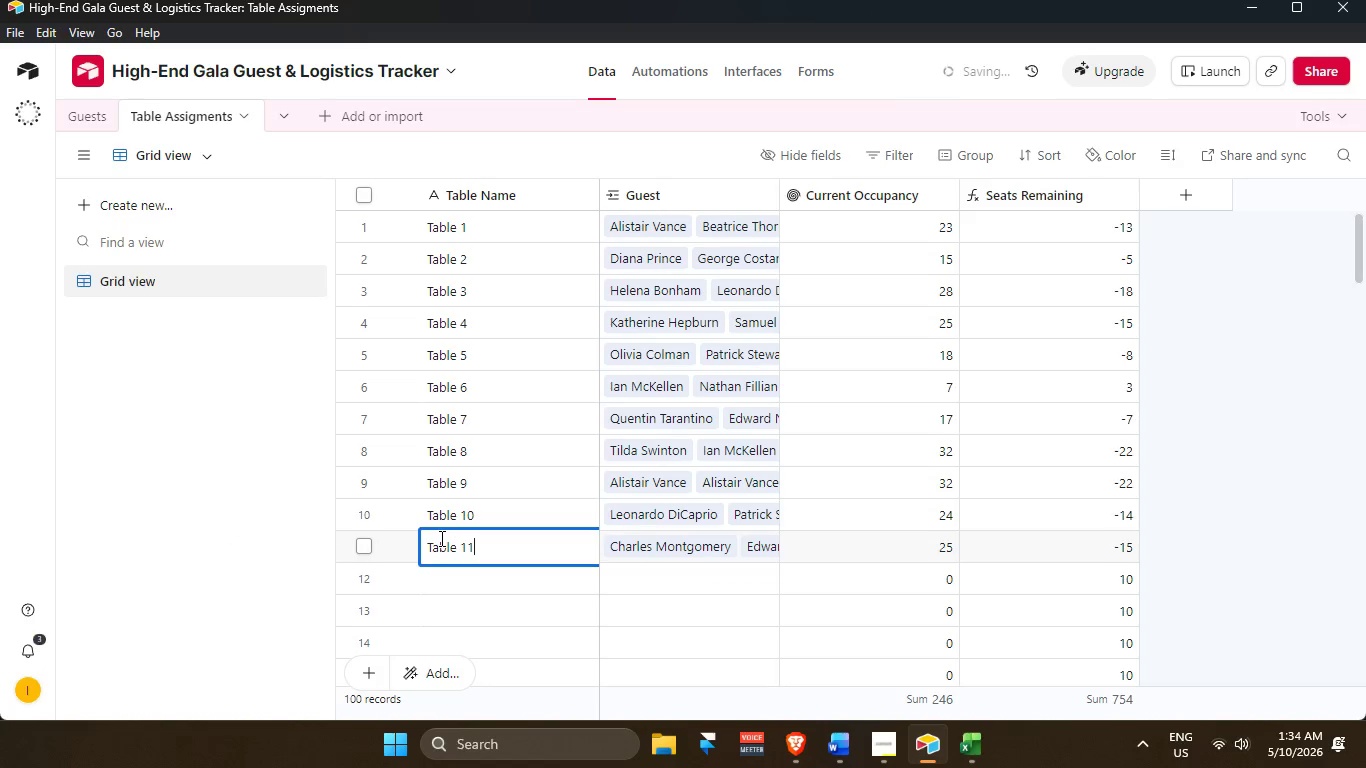 
key(Enter)
 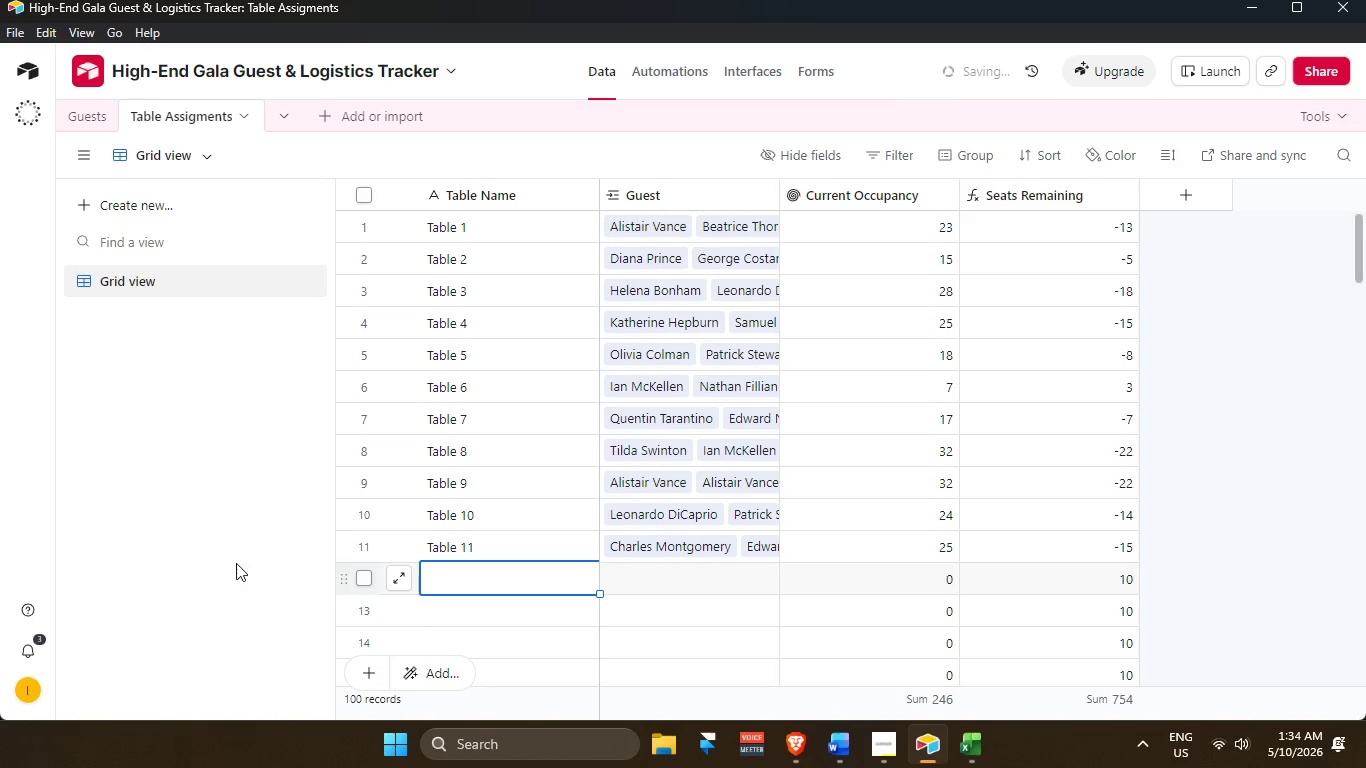 
left_click([173, 477])
 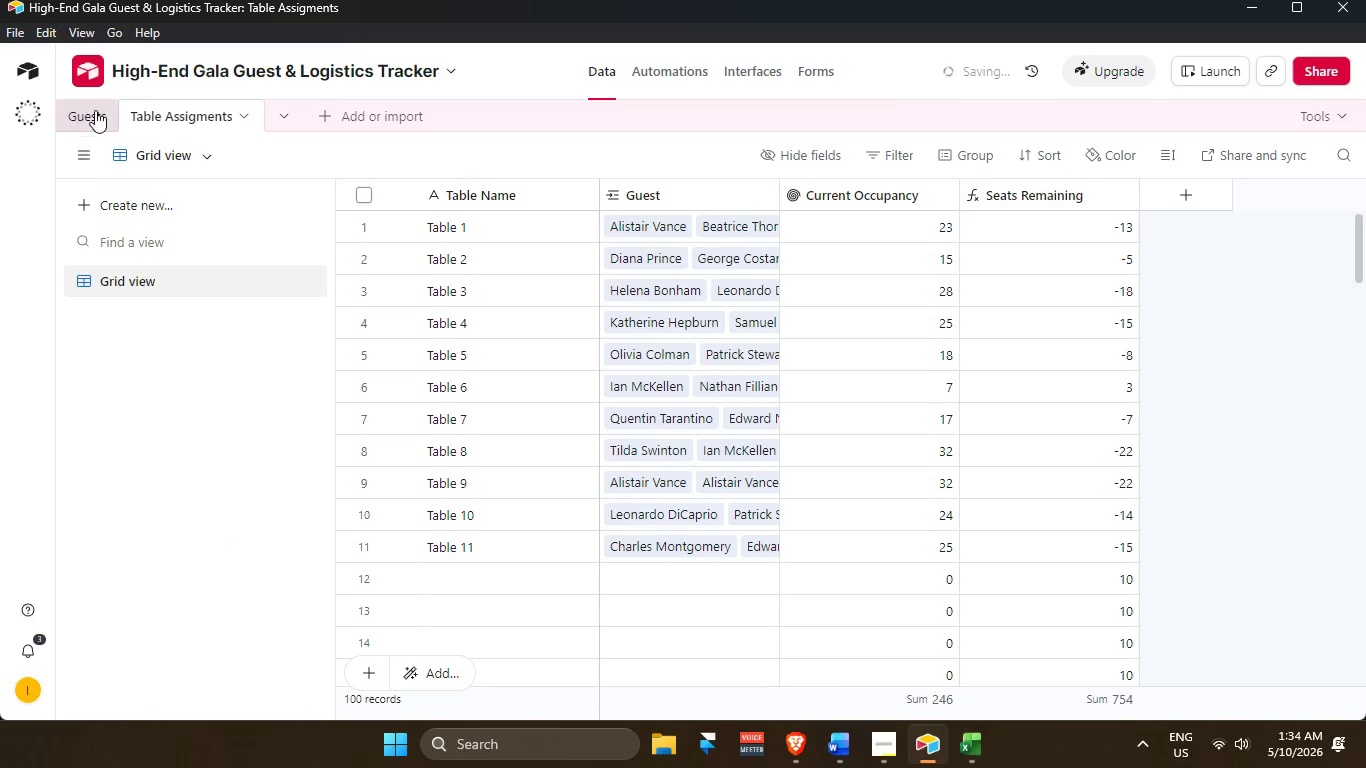 
left_click([95, 110])
 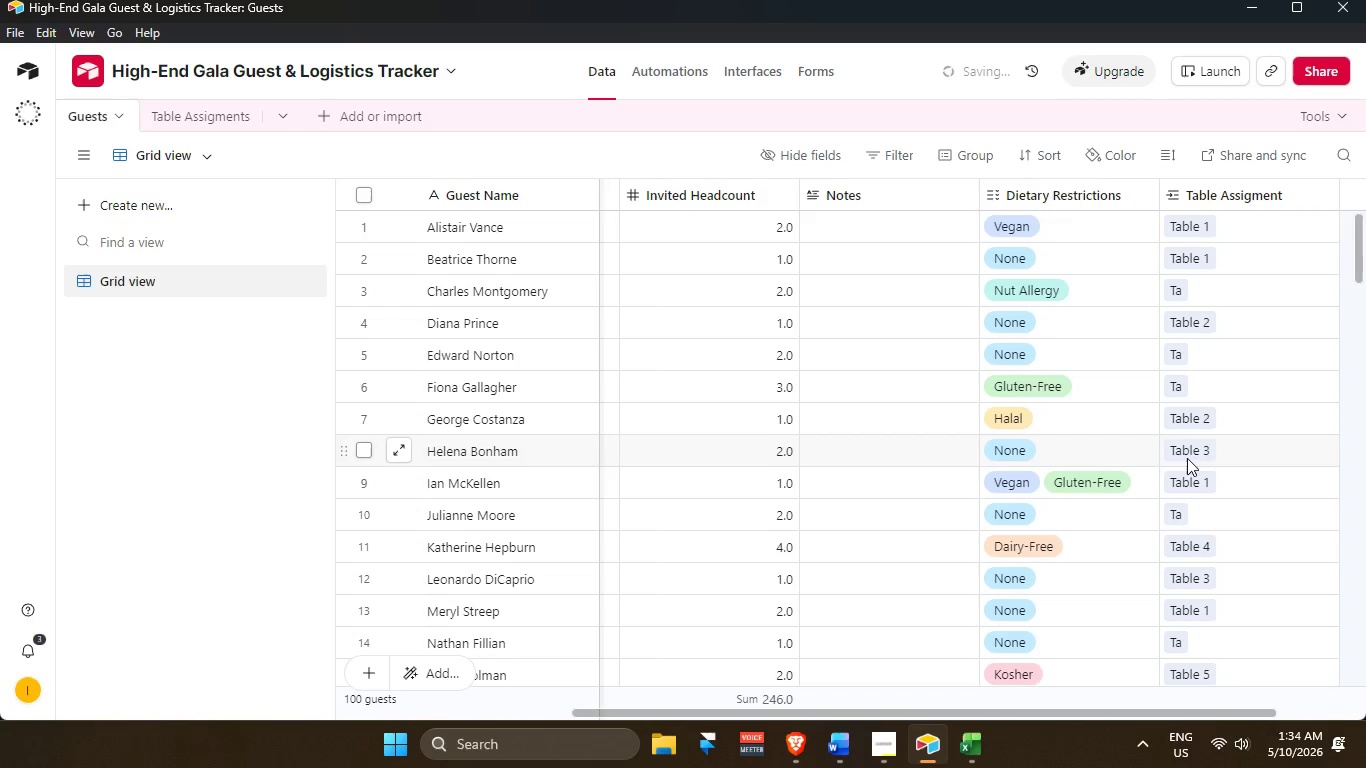 
scroll: coordinate [1252, 488], scroll_direction: down, amount: 19.0
 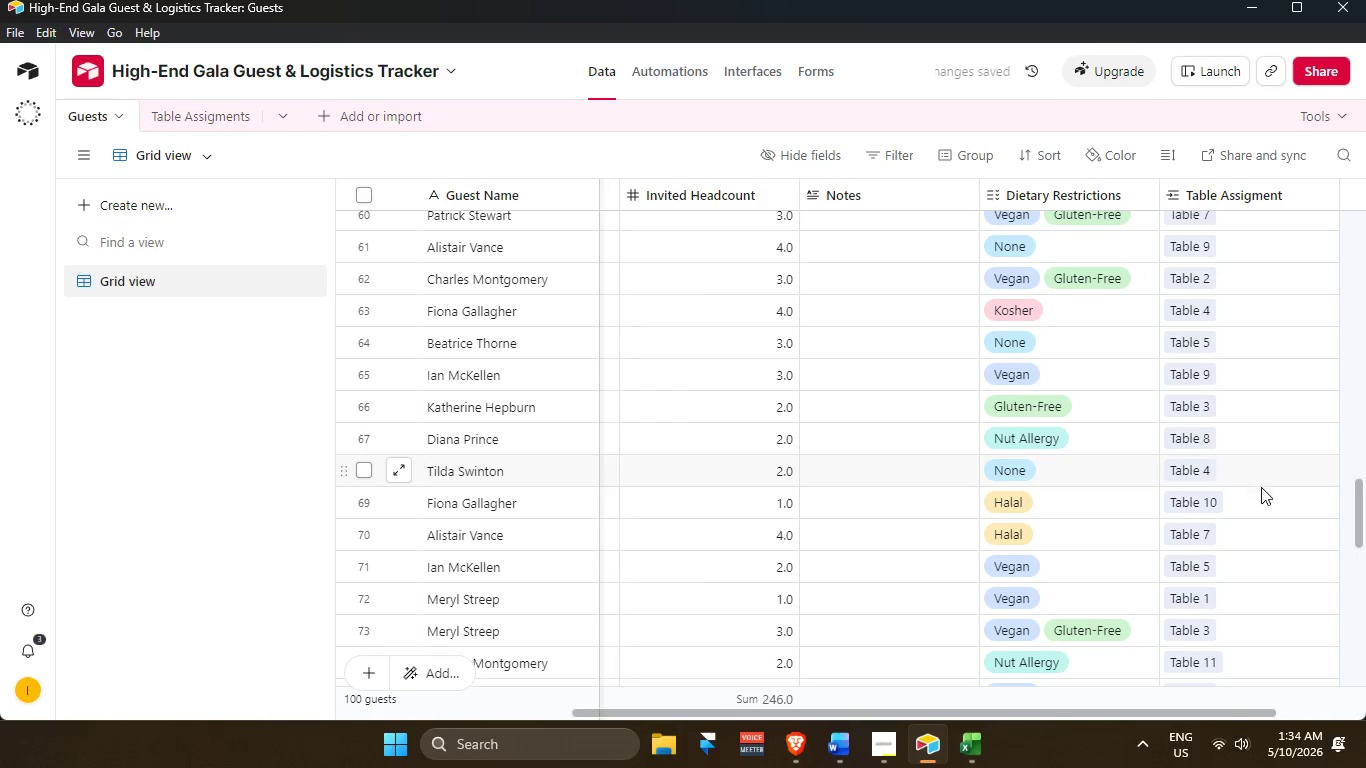 
scroll: coordinate [1260, 491], scroll_direction: up, amount: 2.0
 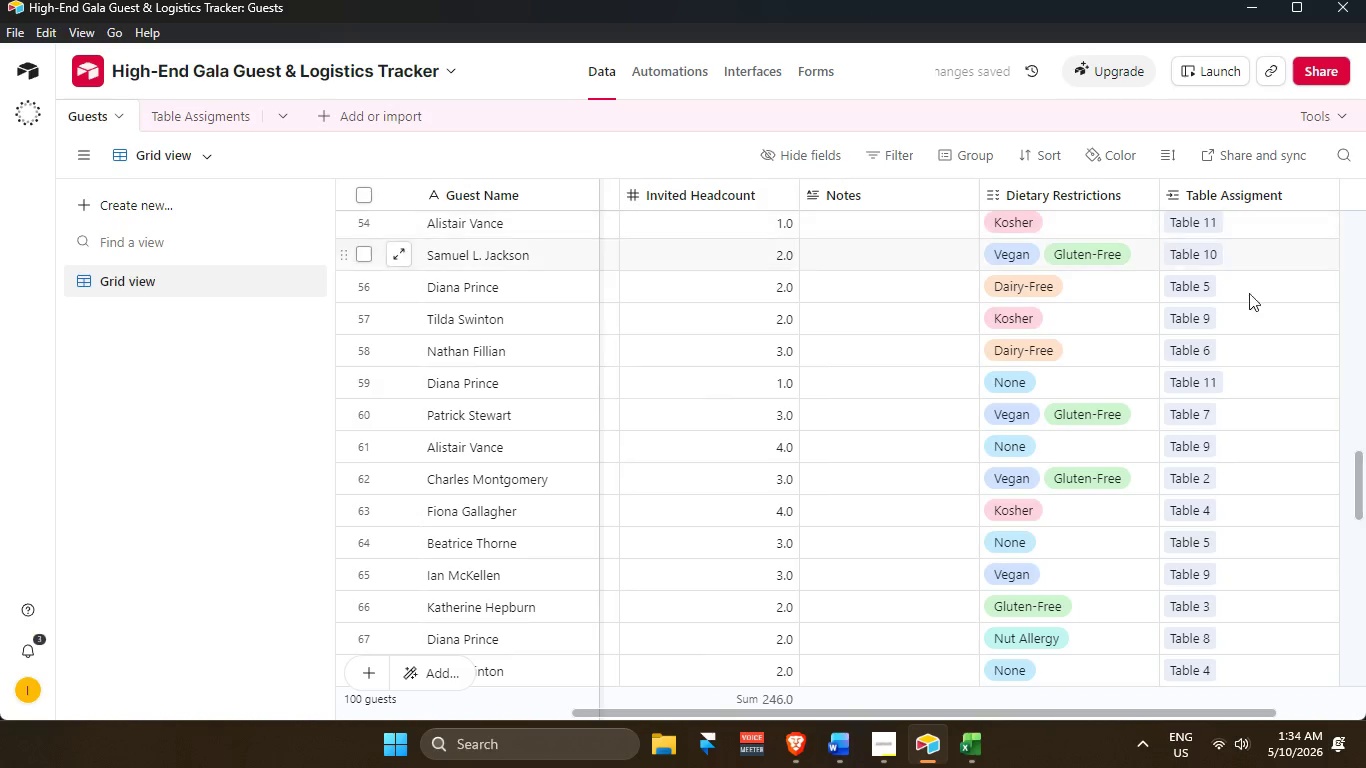 
scroll: coordinate [1244, 560], scroll_direction: down, amount: 11.0
 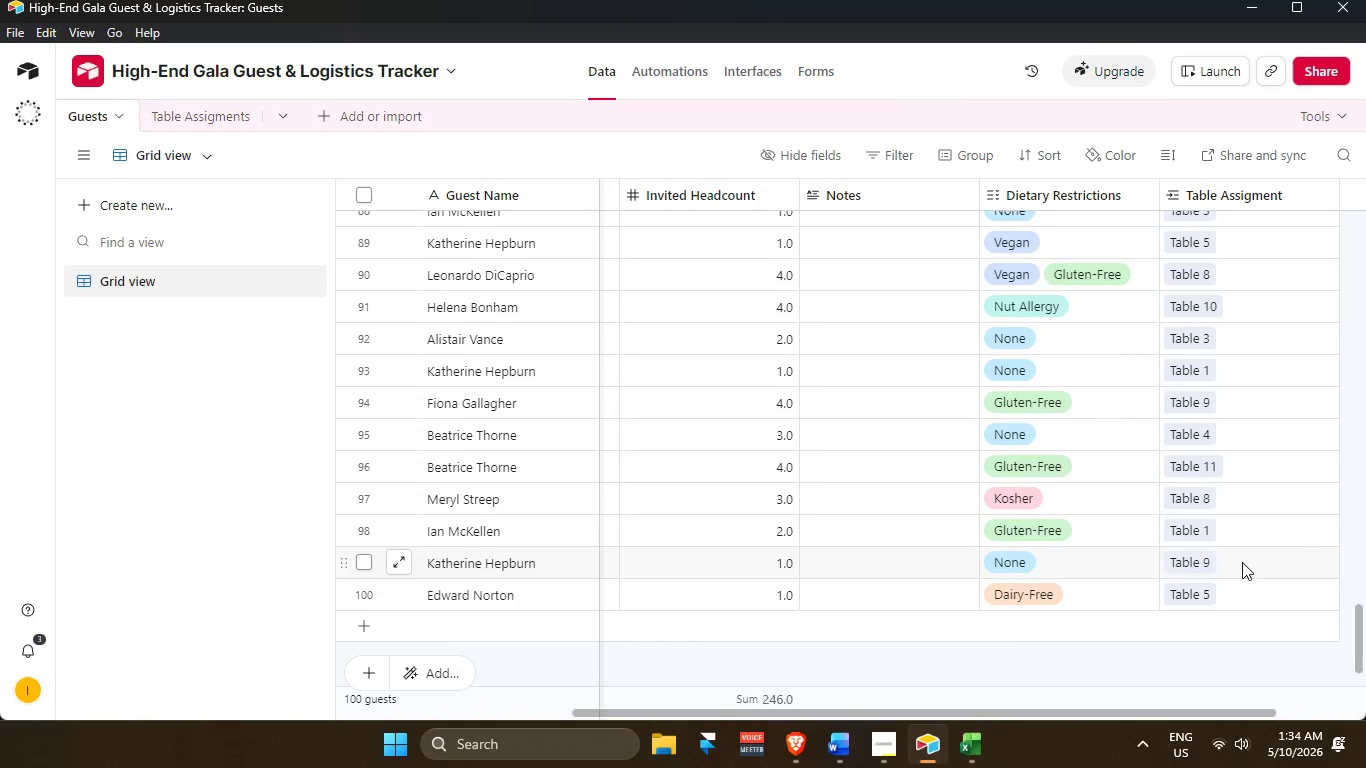 
scroll: coordinate [1236, 542], scroll_direction: up, amount: 40.0
 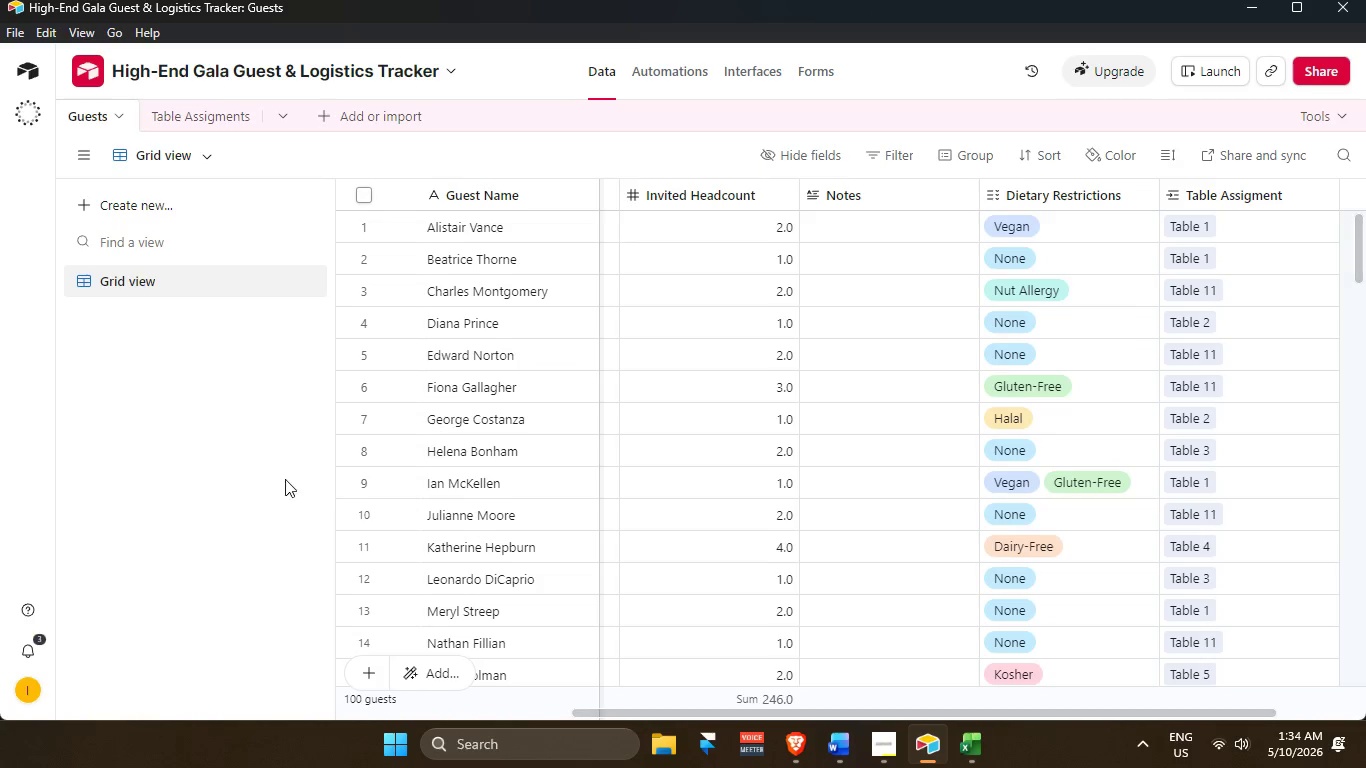 
left_click([189, 452])
 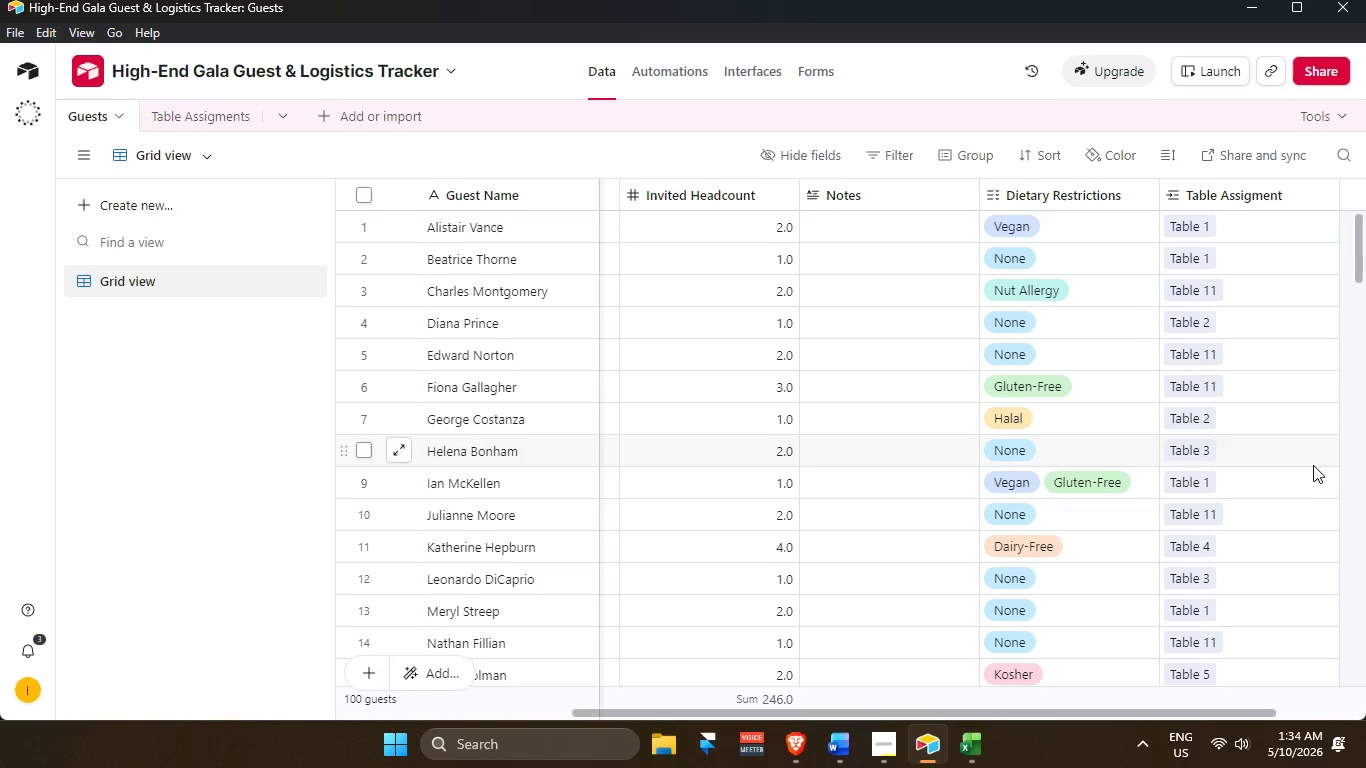 
scroll: coordinate [1311, 527], scroll_direction: up, amount: 8.0
 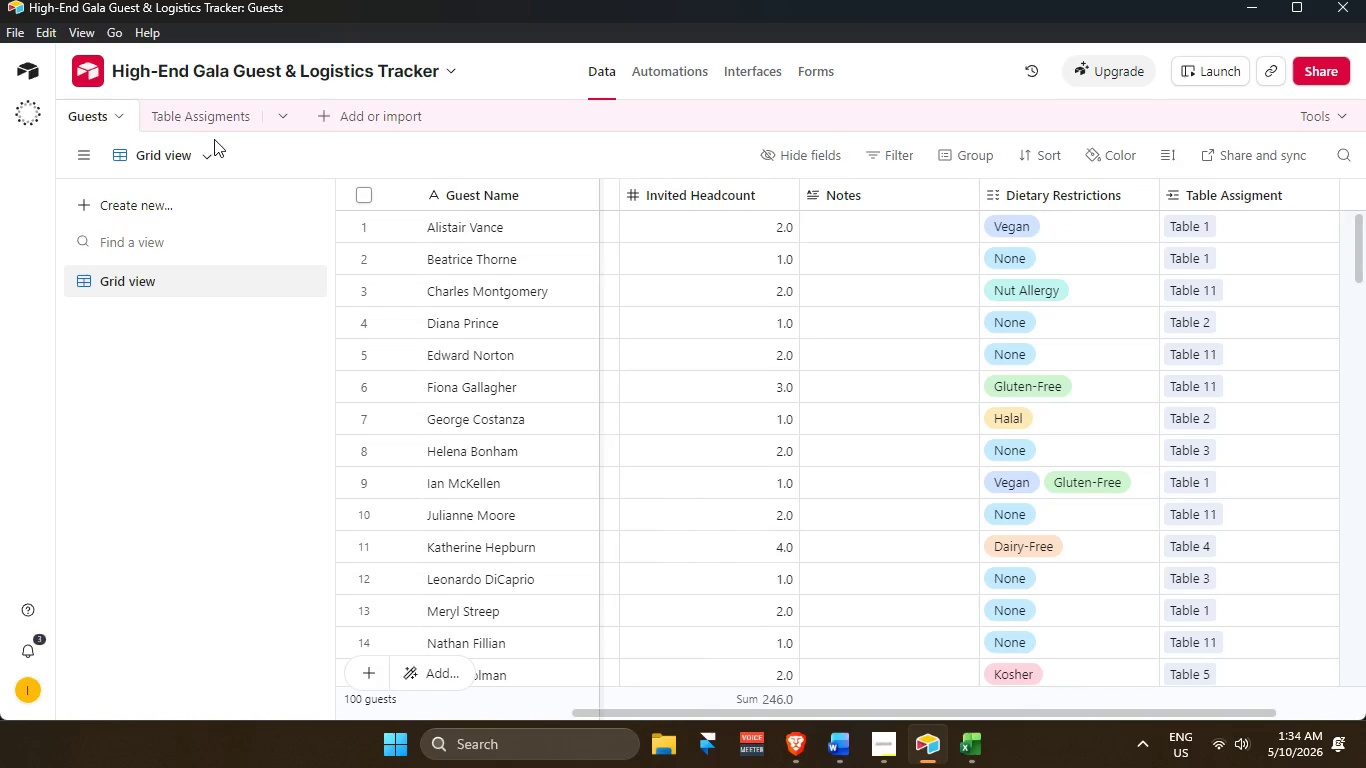 
left_click([203, 114])
 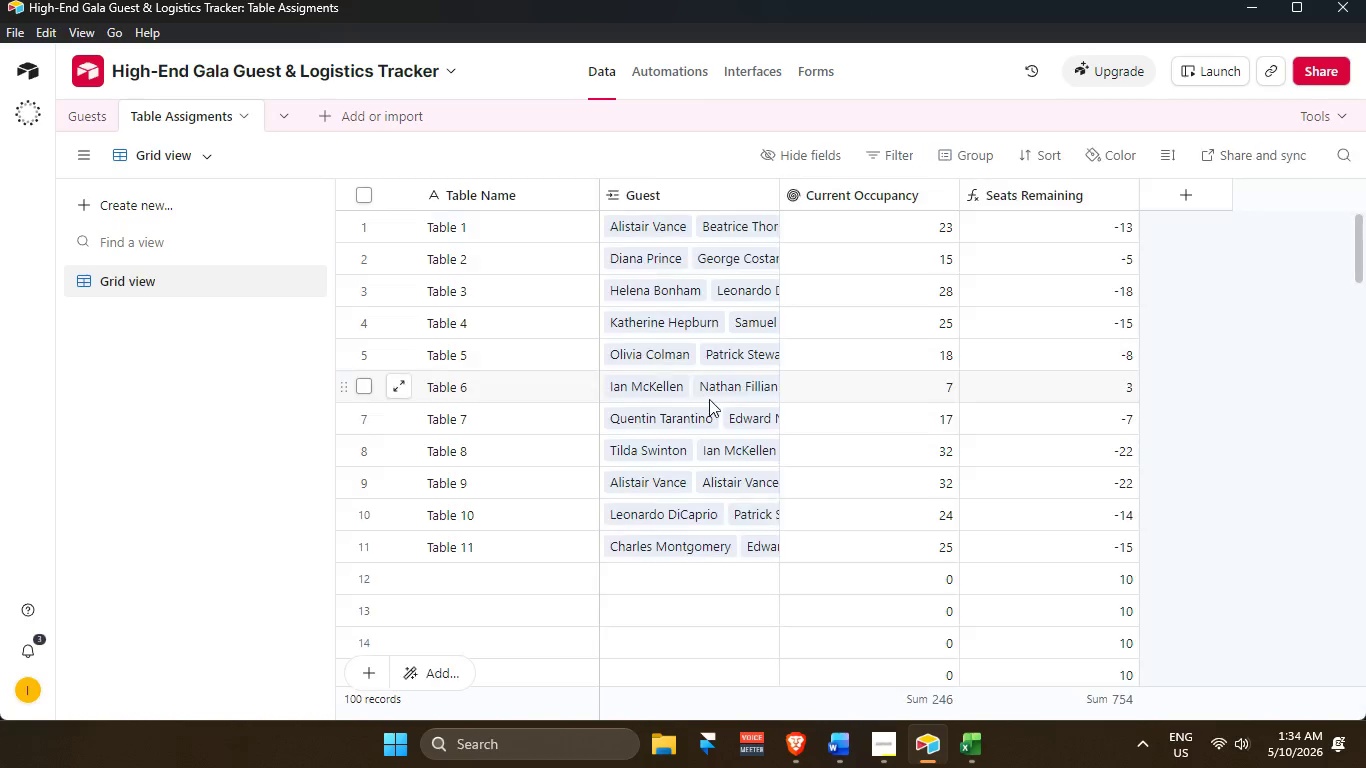 
scroll: coordinate [722, 408], scroll_direction: up, amount: 3.0
 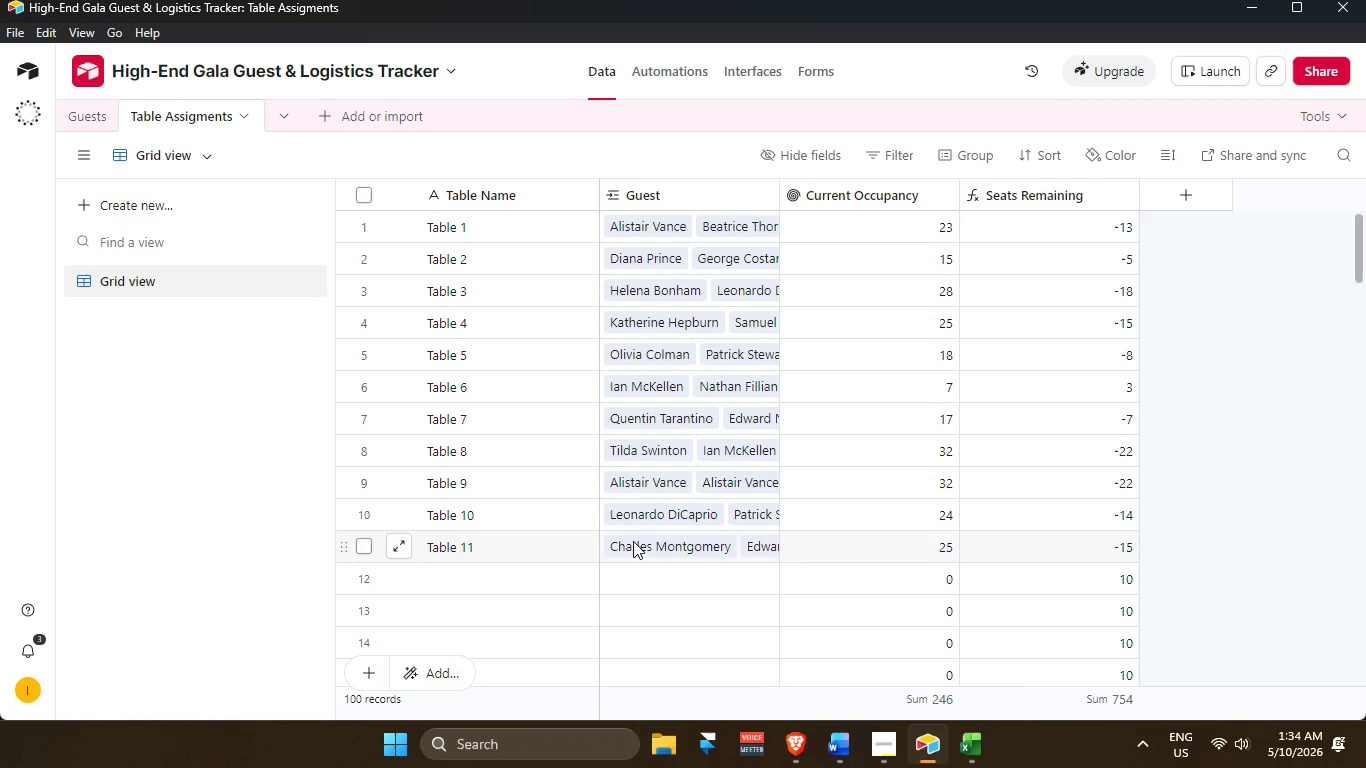 
left_click([633, 541])
 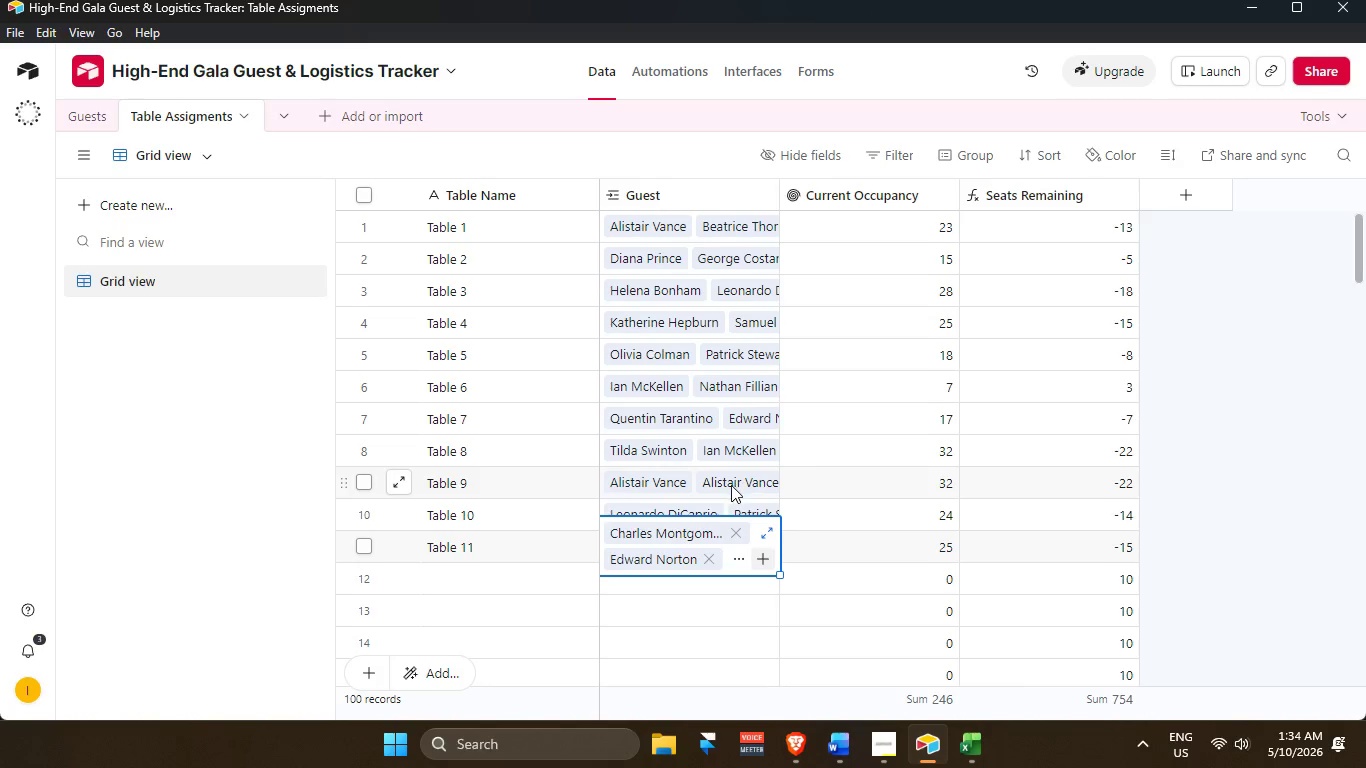 
left_click([680, 502])
 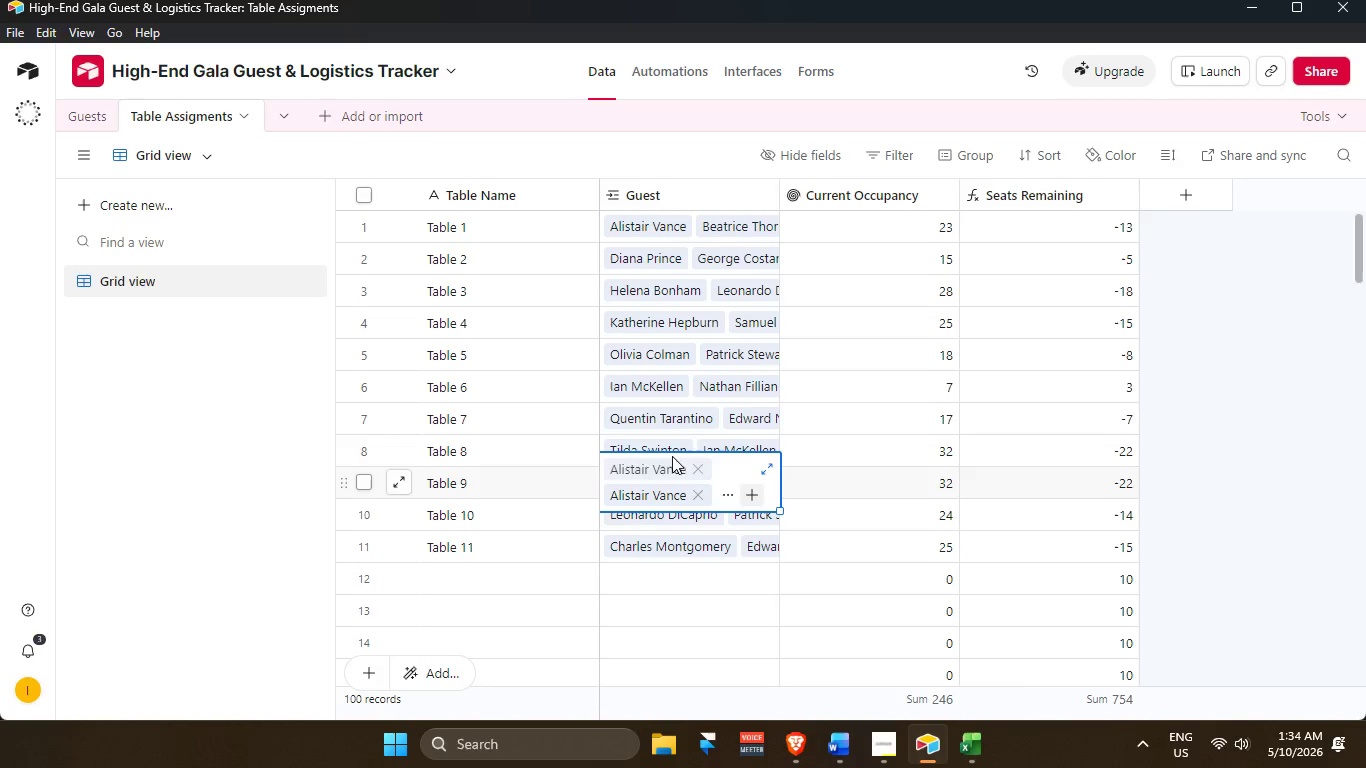 
double_click([666, 445])
 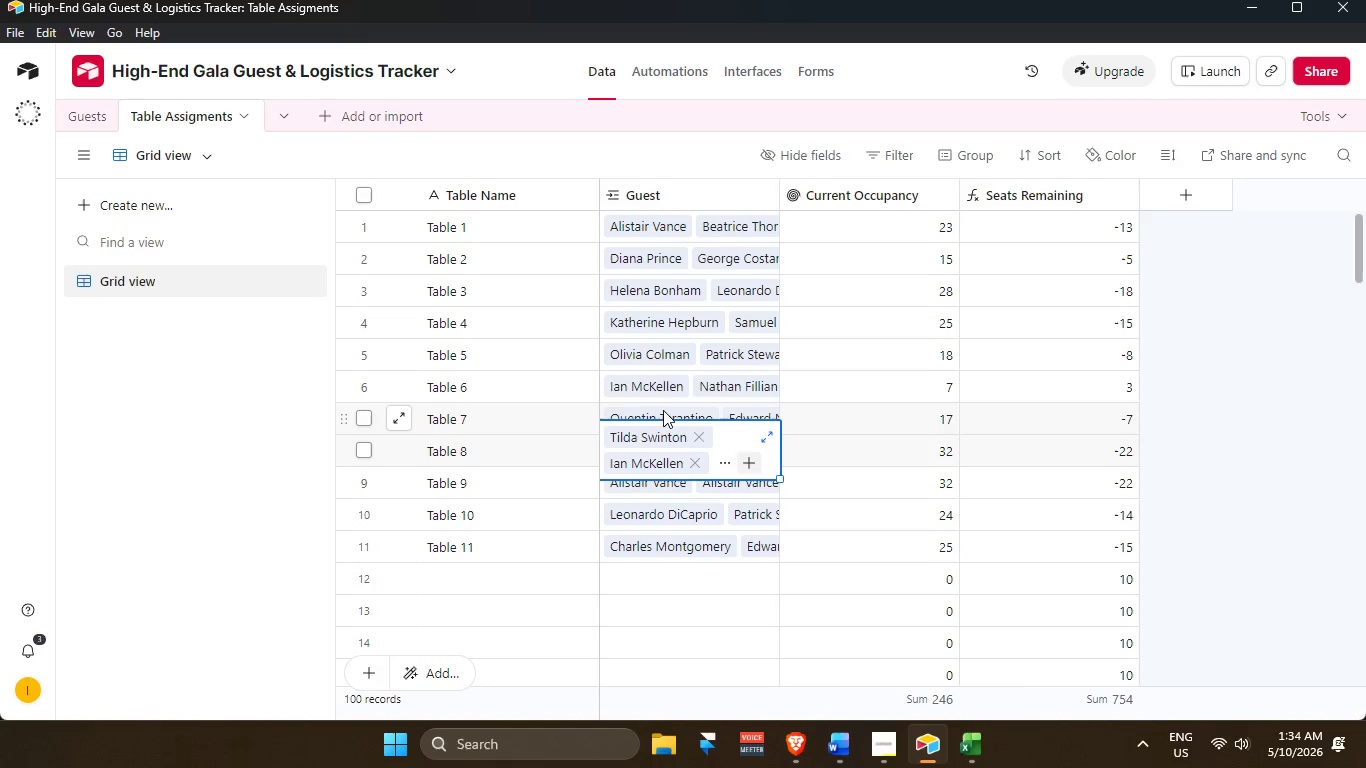 
left_click([663, 409])
 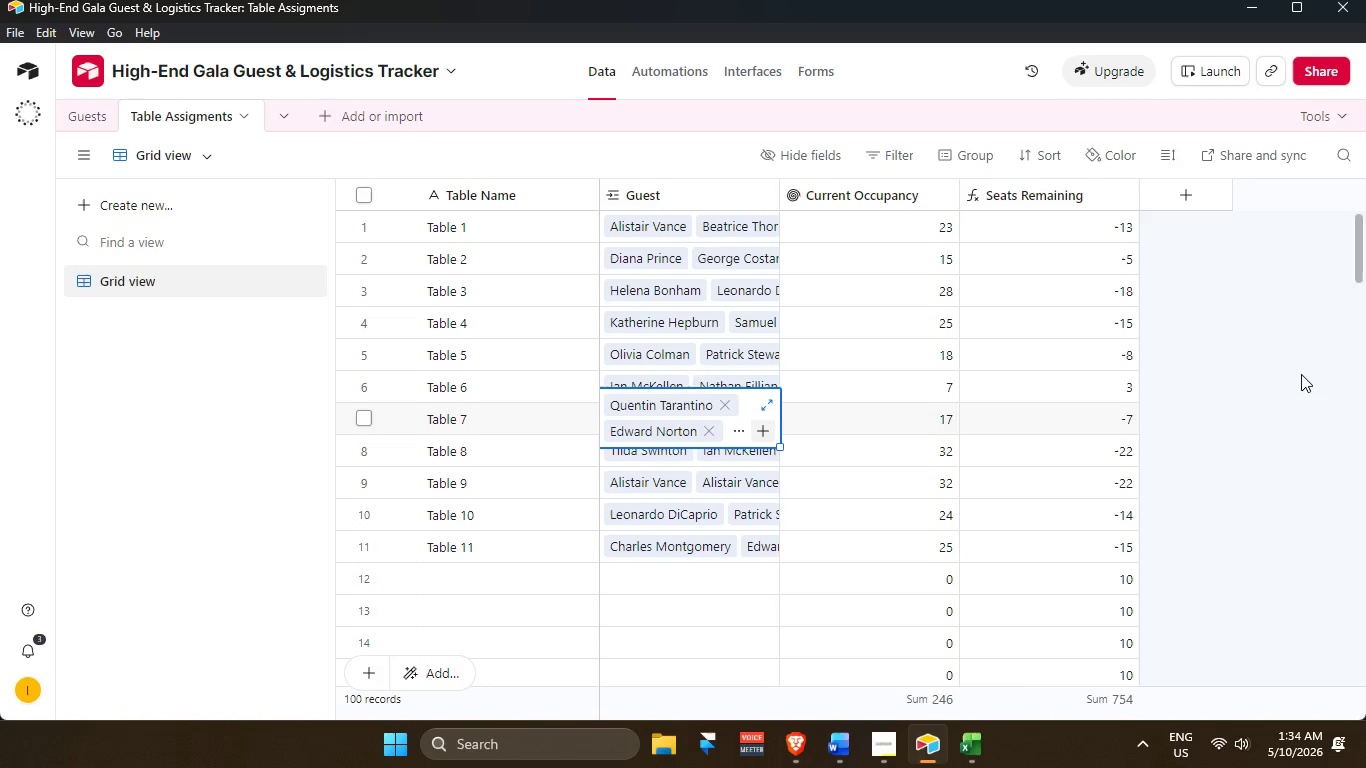 
left_click([1304, 372])
 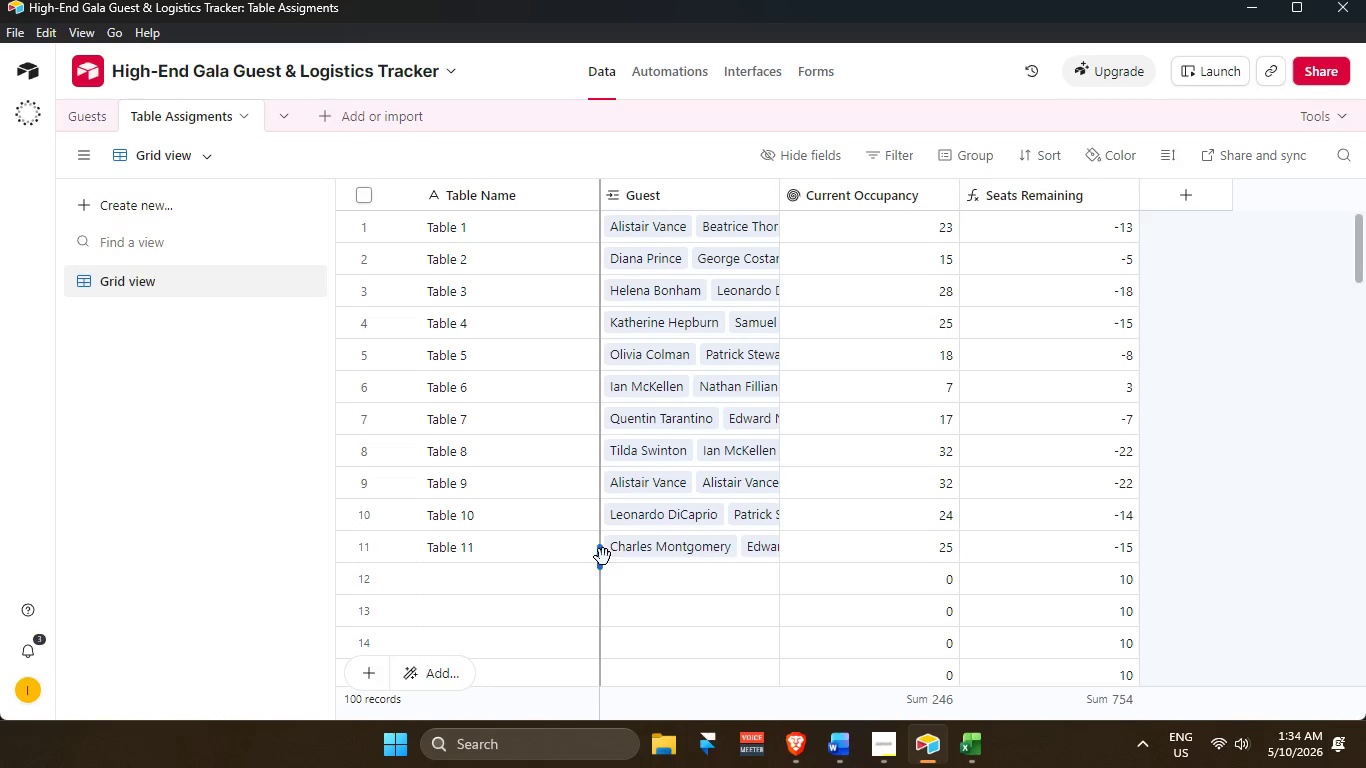 
scroll: coordinate [600, 549], scroll_direction: down, amount: 2.0
 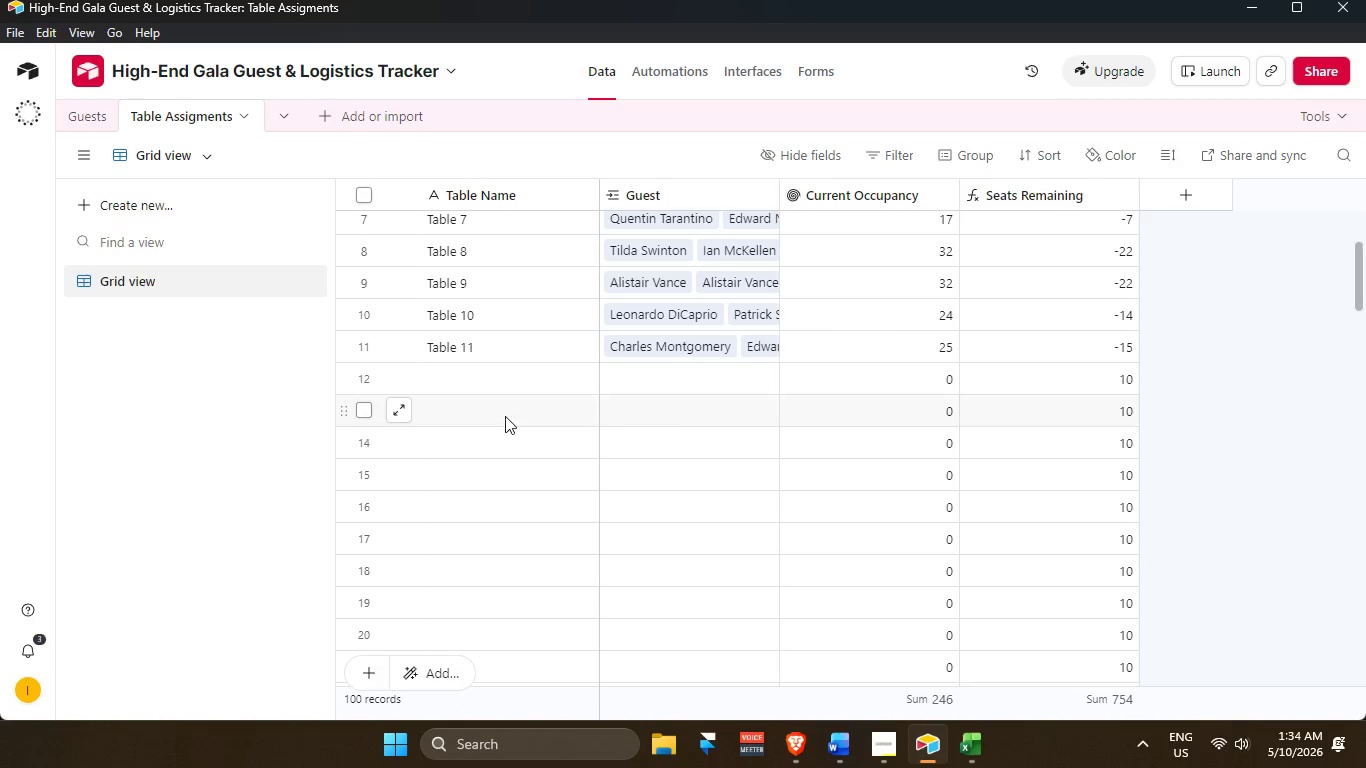 
left_click_drag(start_coordinate=[514, 375], to_coordinate=[514, 528])
 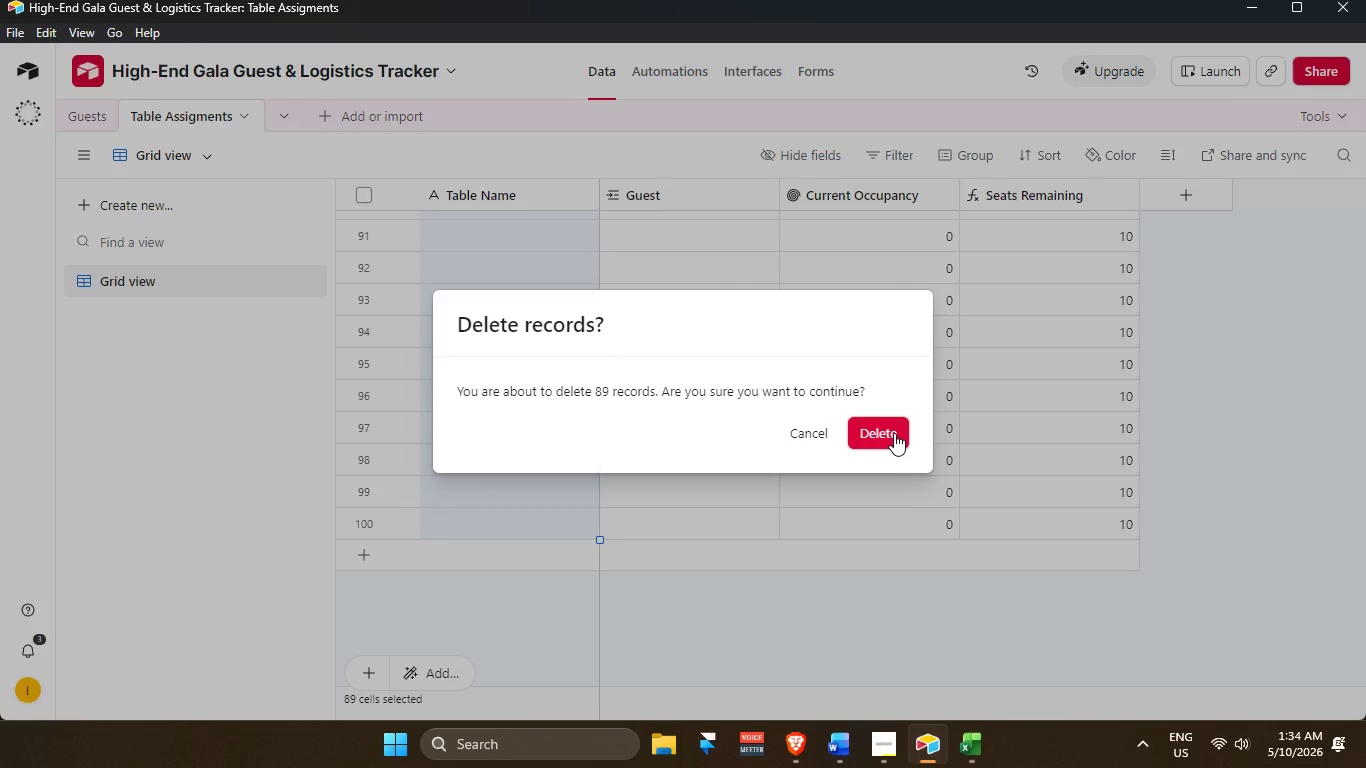 
scroll: coordinate [916, 576], scroll_direction: up, amount: 4.0
 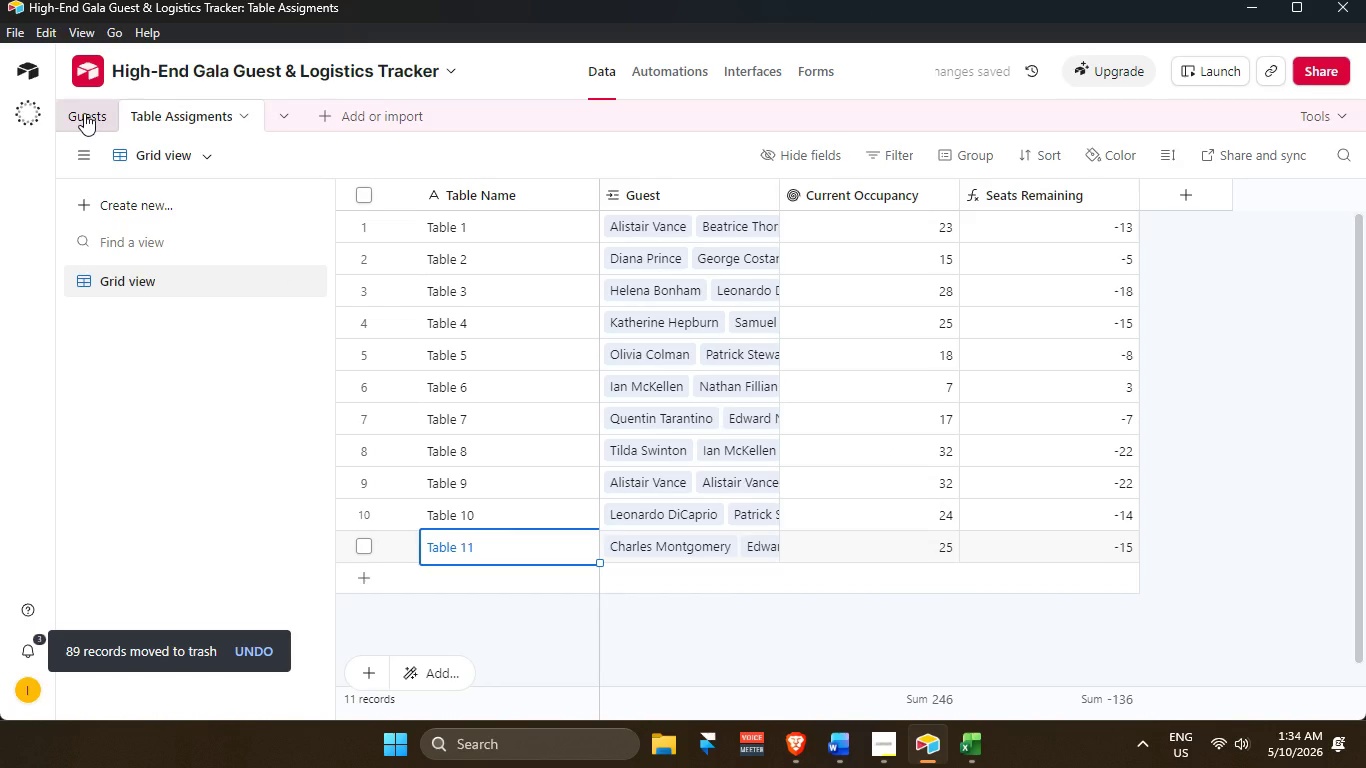 
left_click([84, 114])
 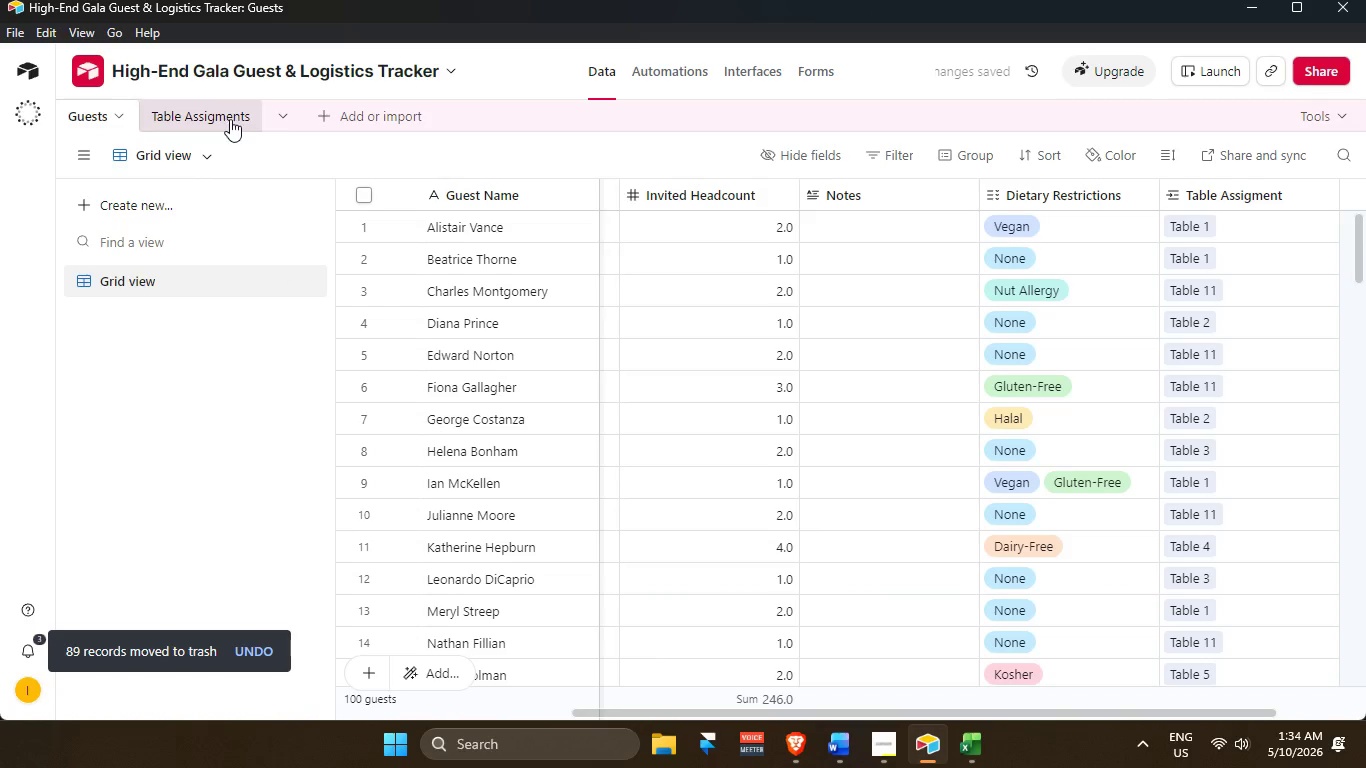 
scroll: coordinate [848, 279], scroll_direction: up, amount: 4.0
 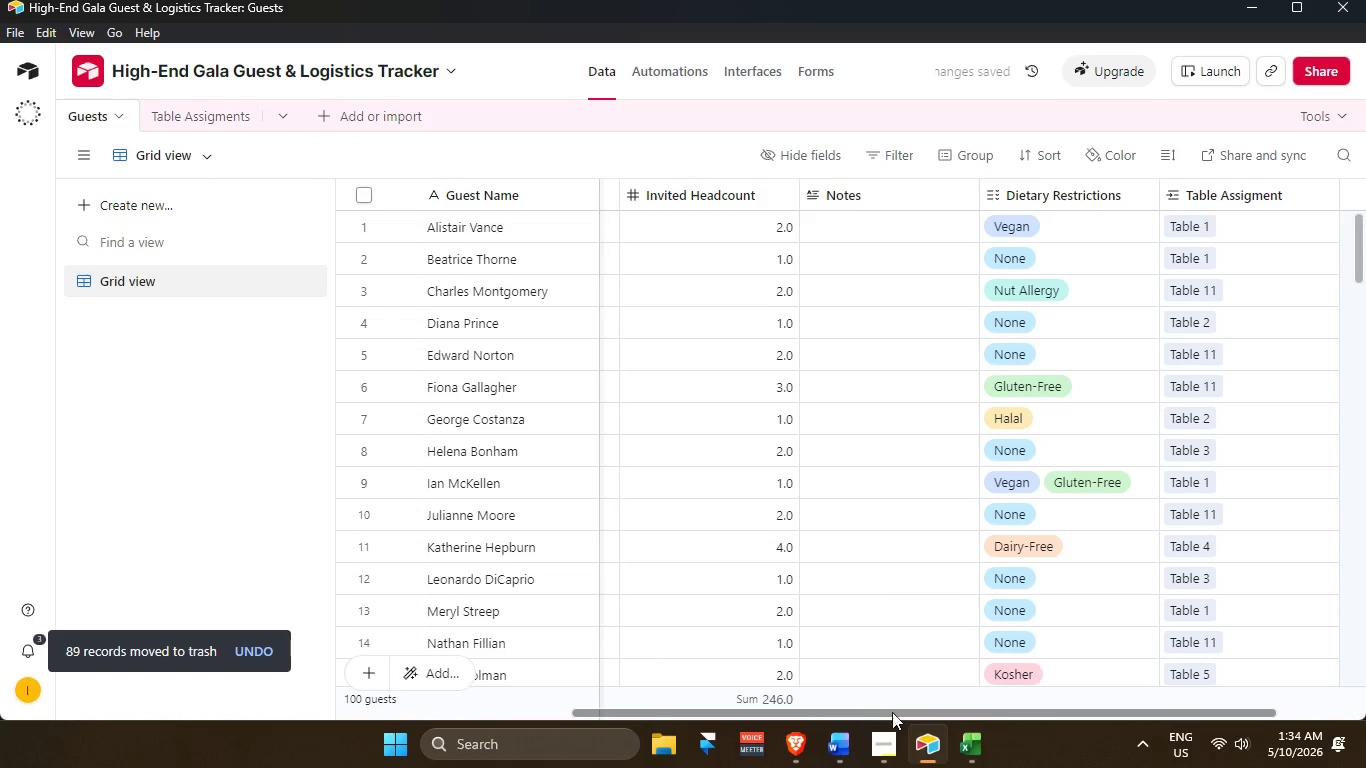 
left_click_drag(start_coordinate=[889, 716], to_coordinate=[352, 687])
 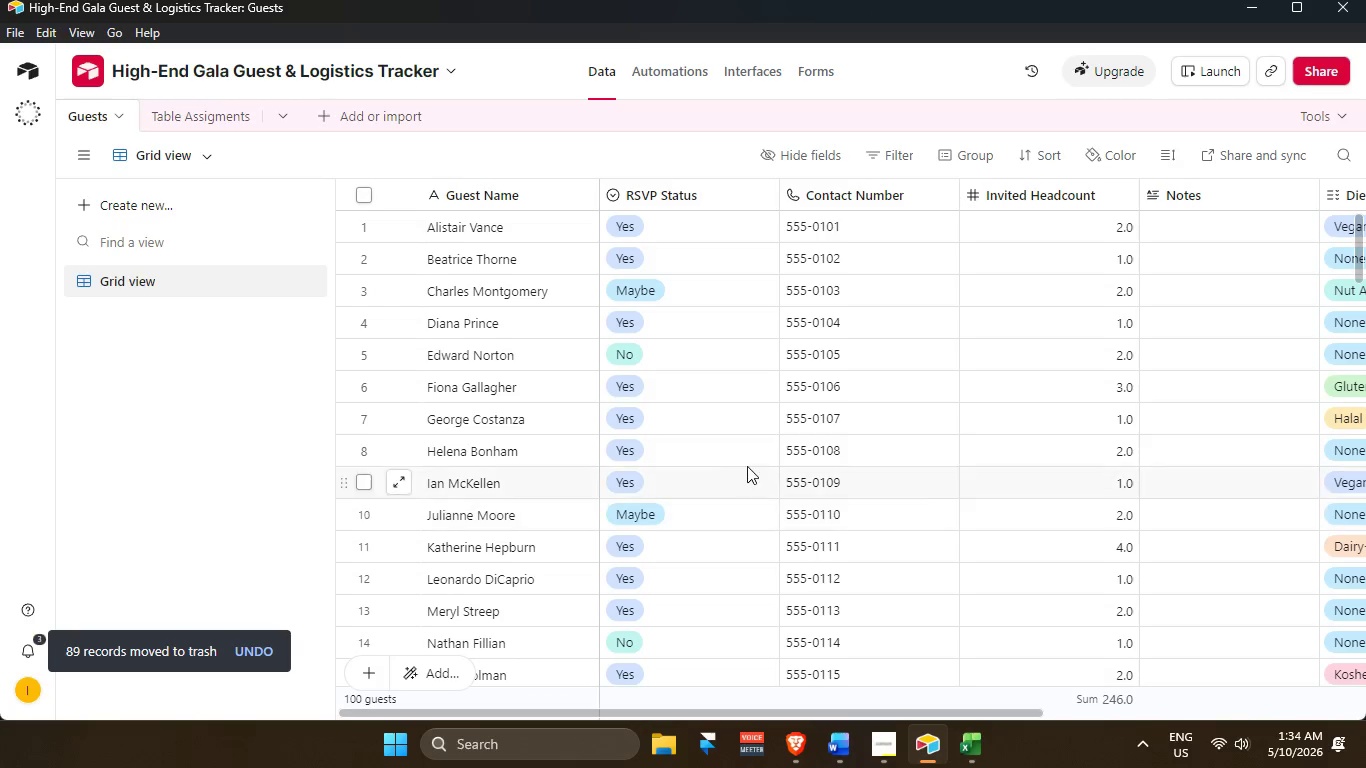 
scroll: coordinate [788, 524], scroll_direction: up, amount: 5.0
 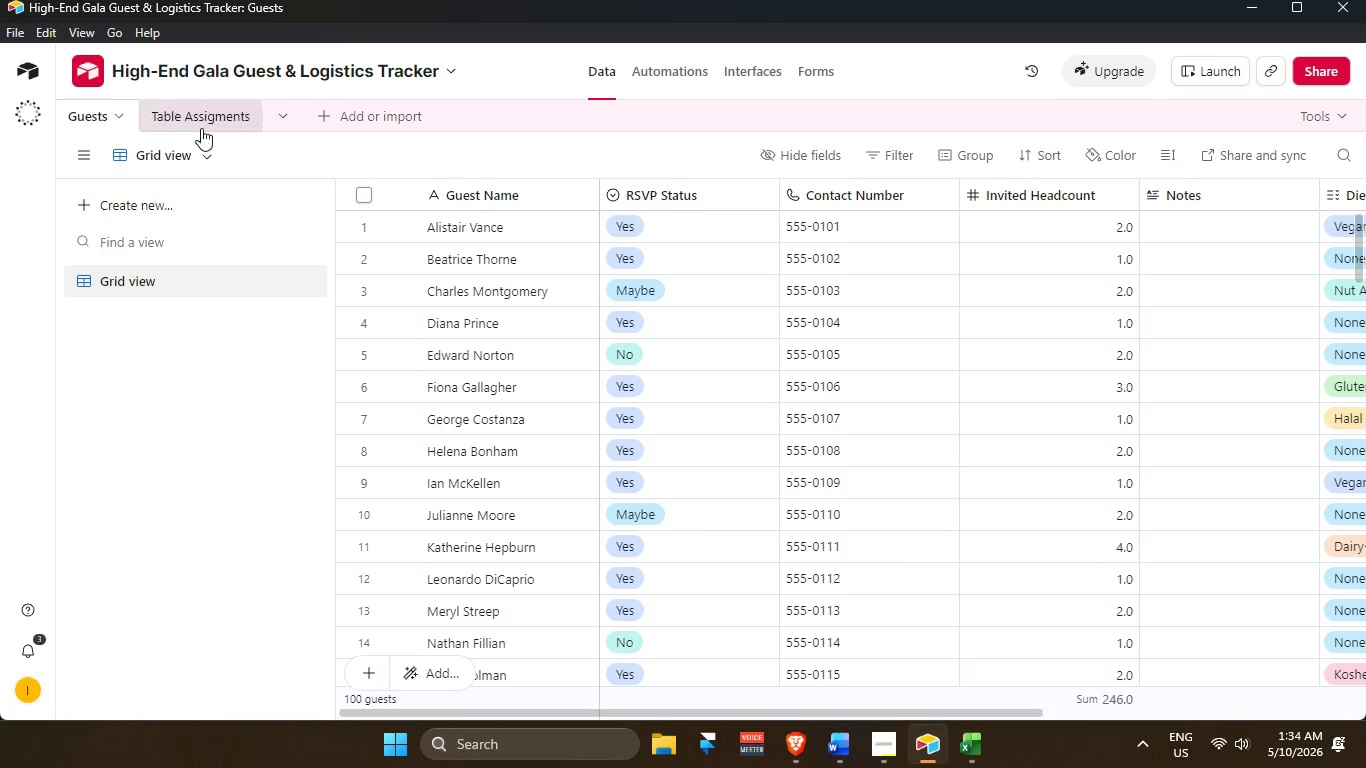 
left_click([199, 123])
 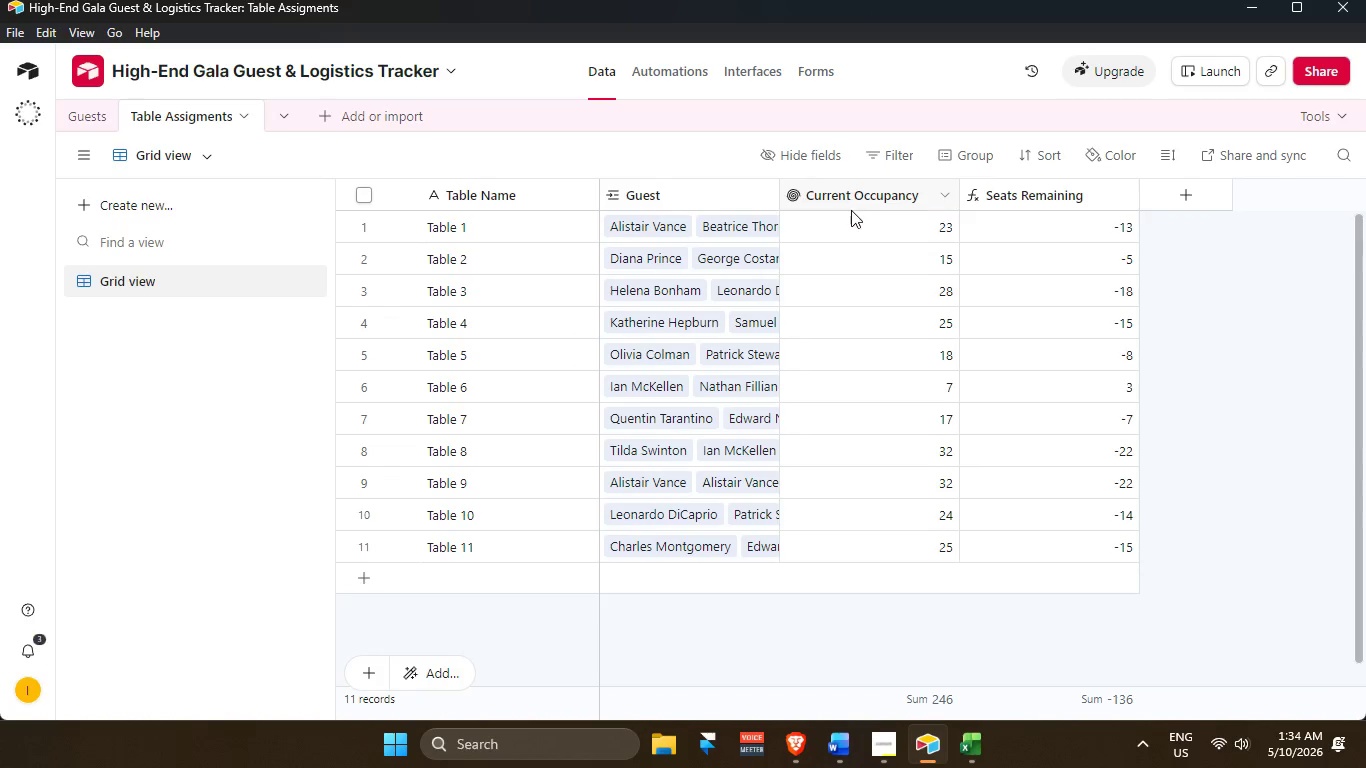 
scroll: coordinate [851, 208], scroll_direction: up, amount: 2.0
 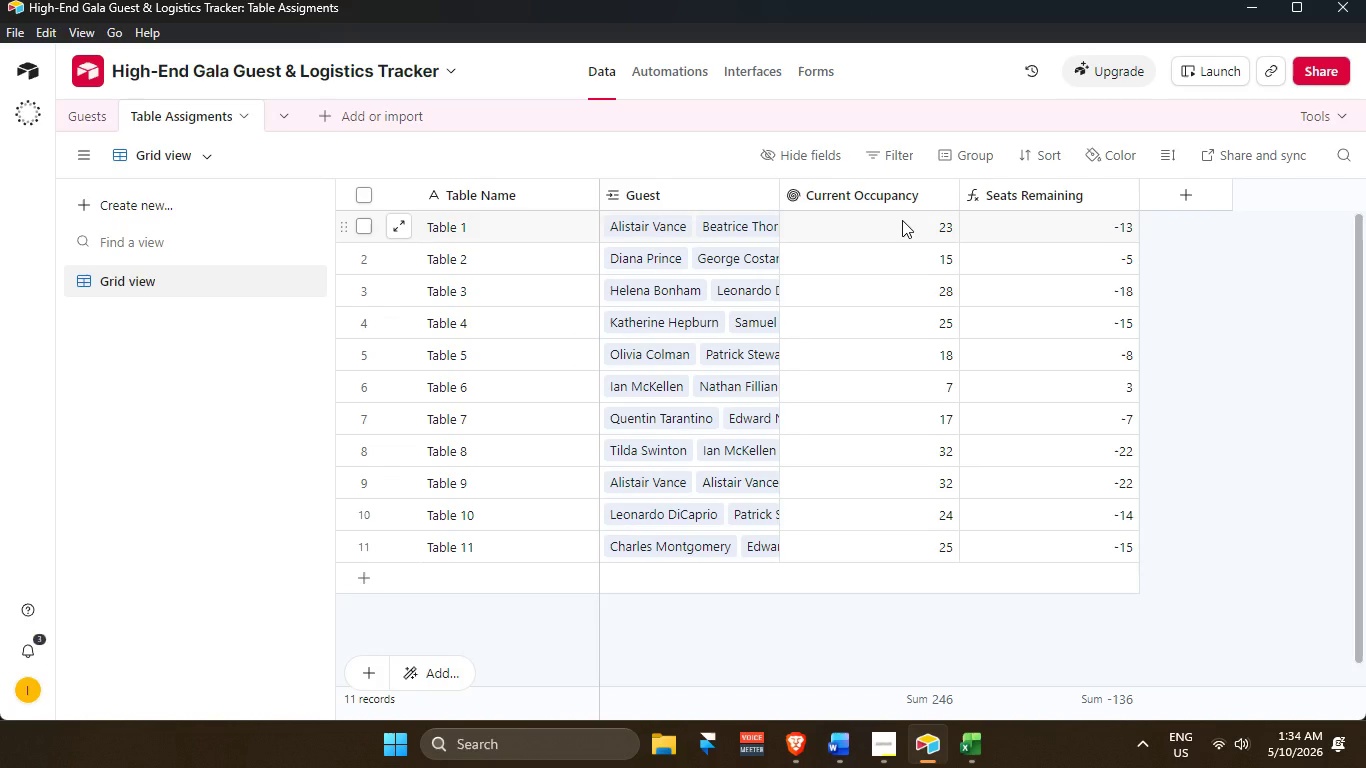 
left_click([902, 220])
 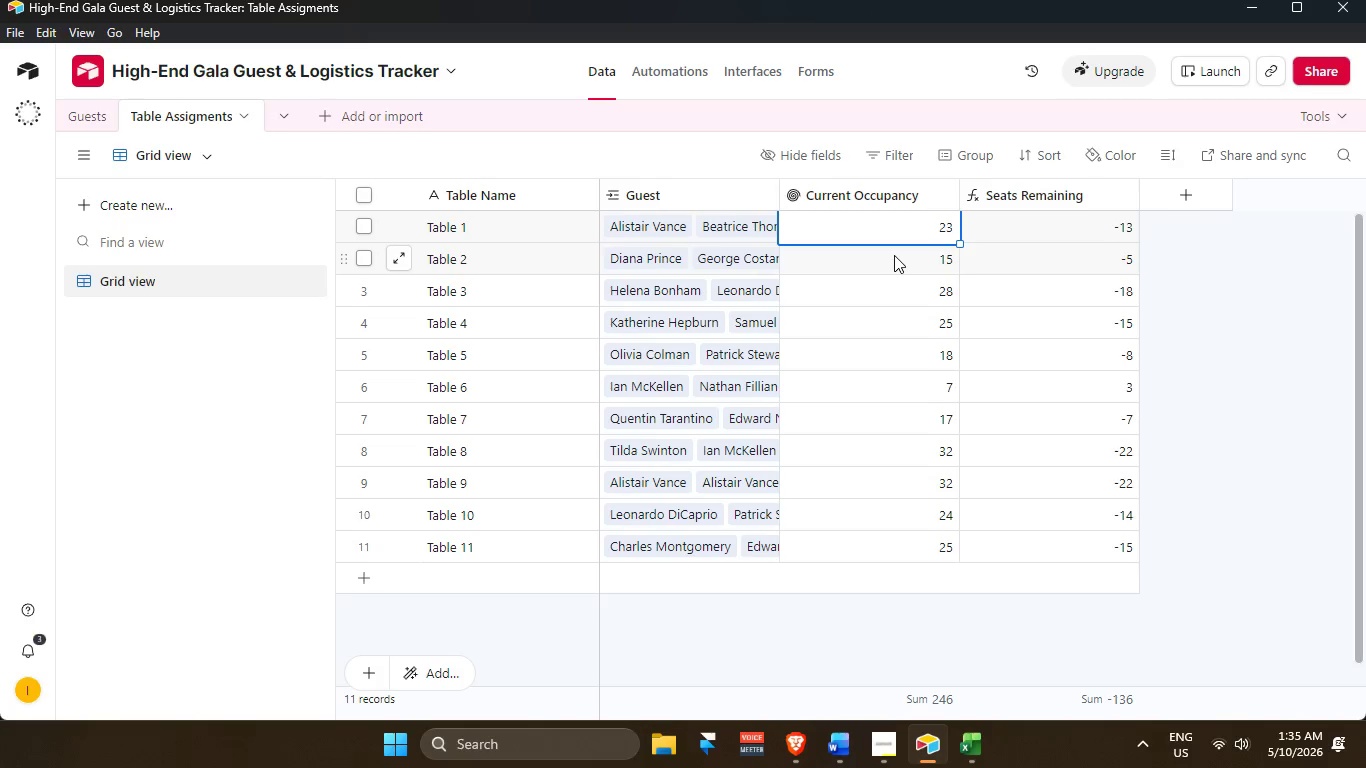 
left_click([722, 220])
 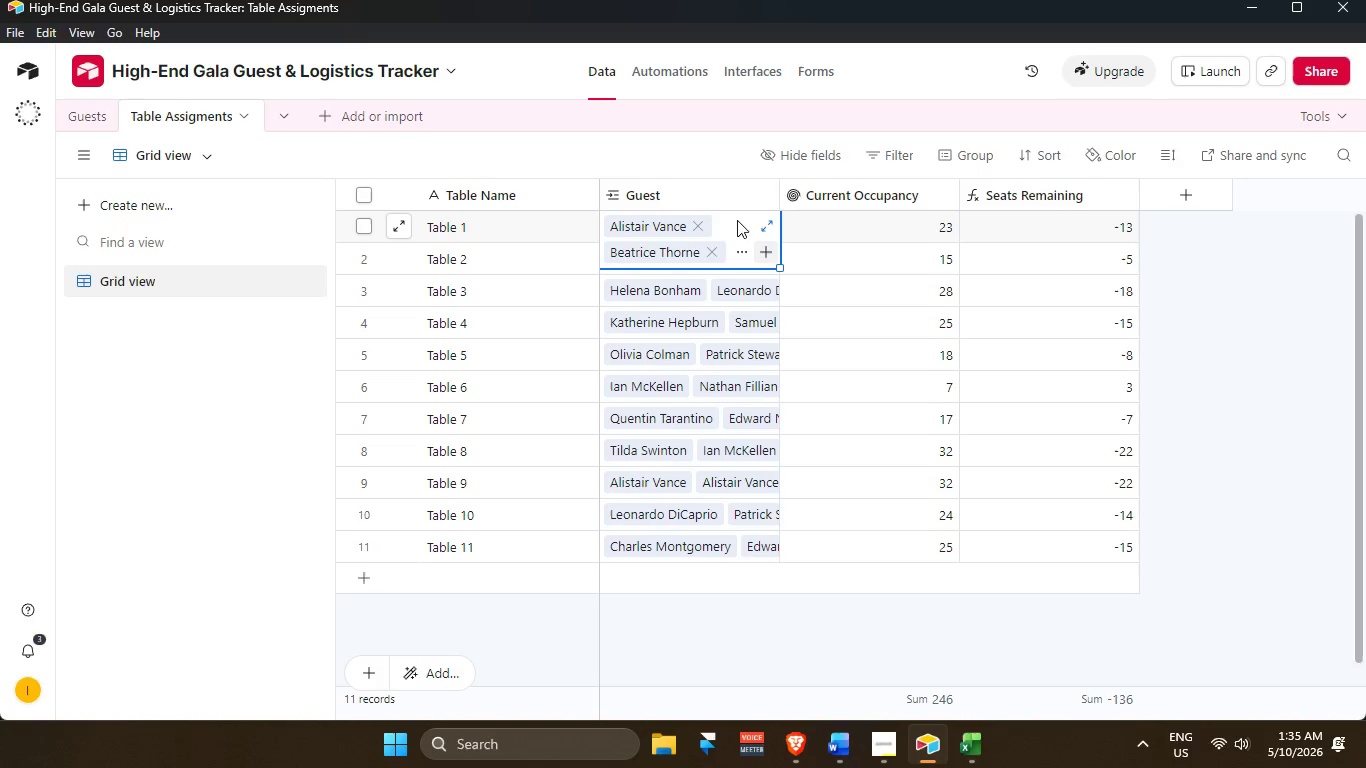 
double_click([737, 220])
 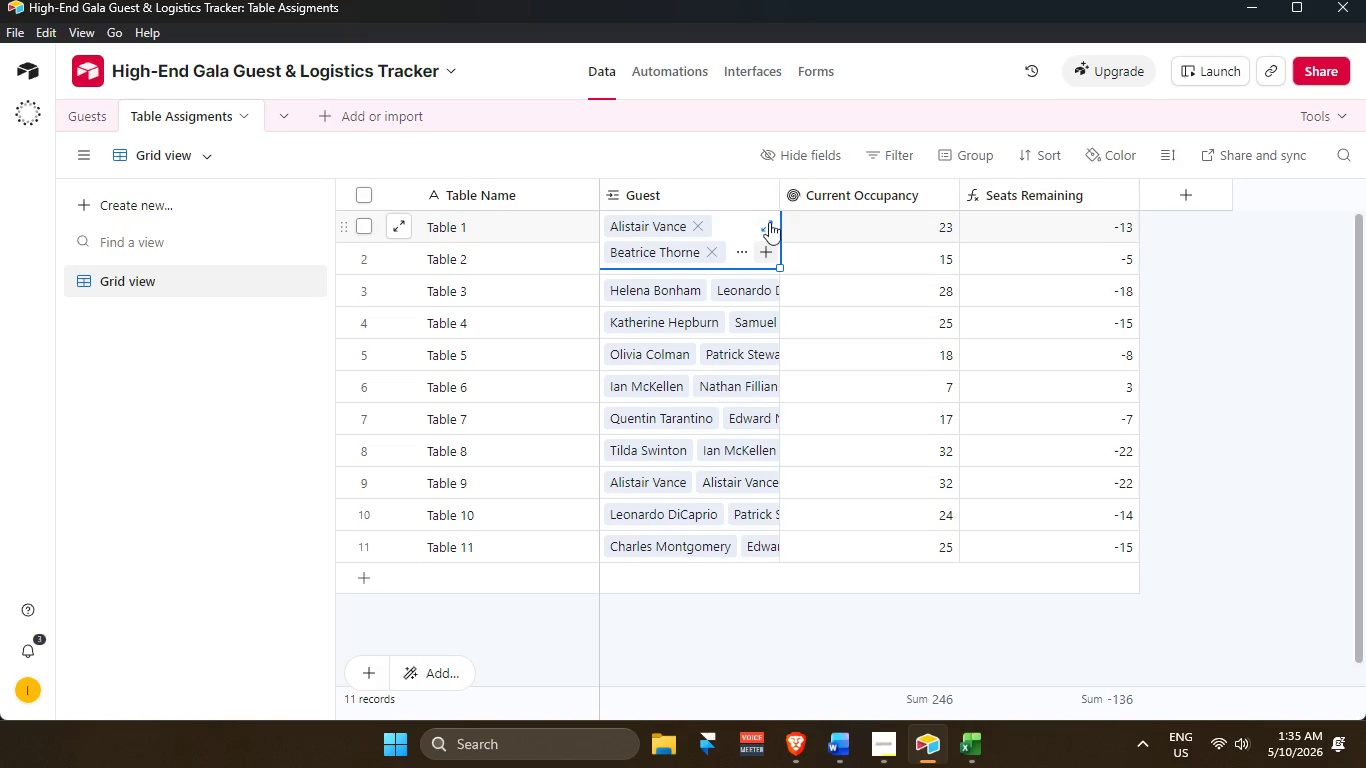 
left_click([764, 221])
 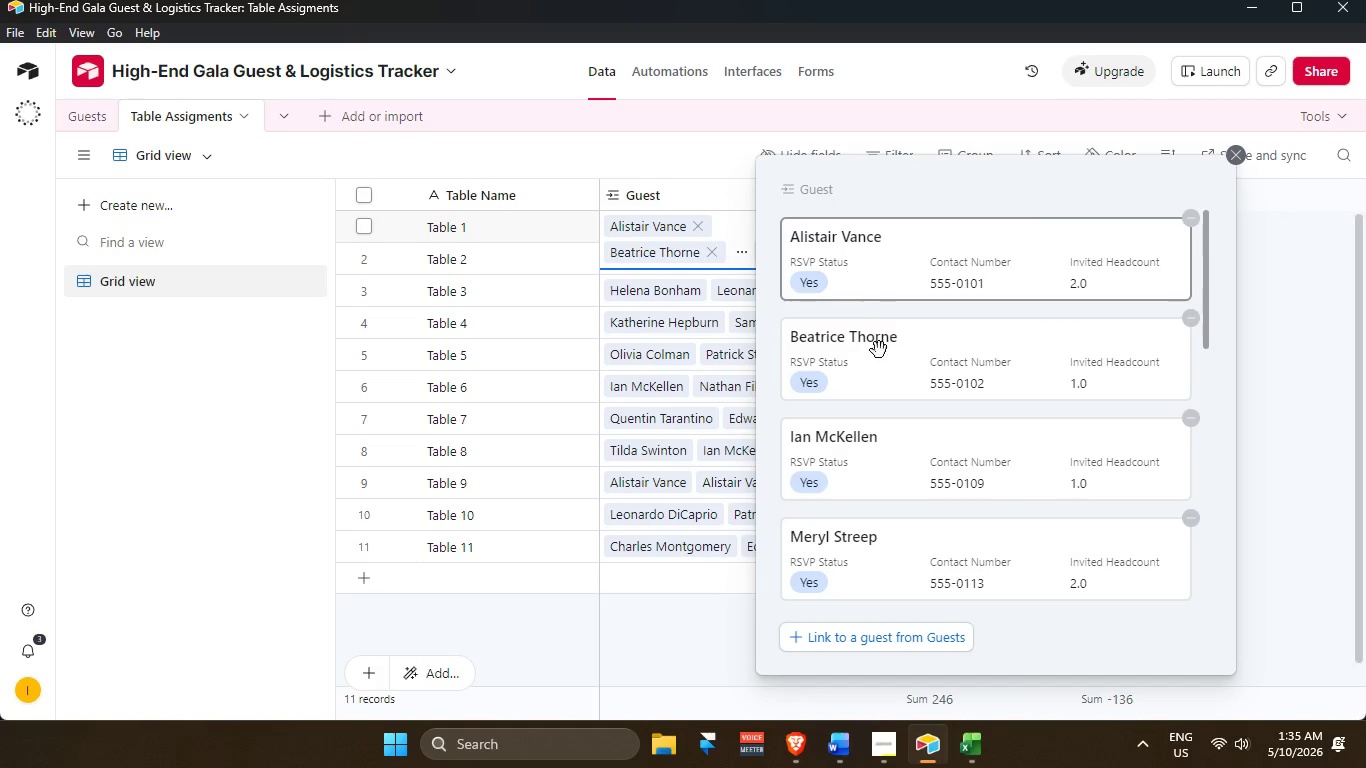 
scroll: coordinate [913, 498], scroll_direction: down, amount: 17.0
 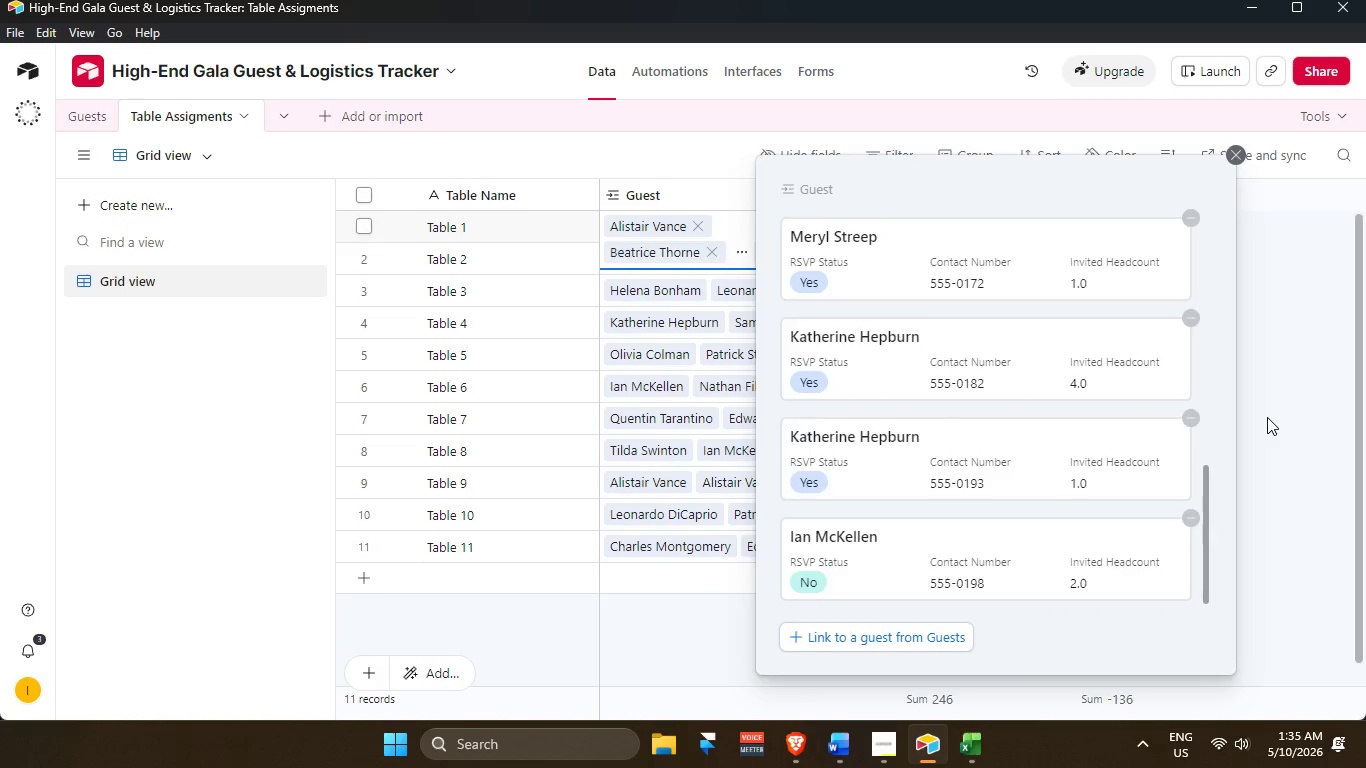 
left_click([1267, 417])
 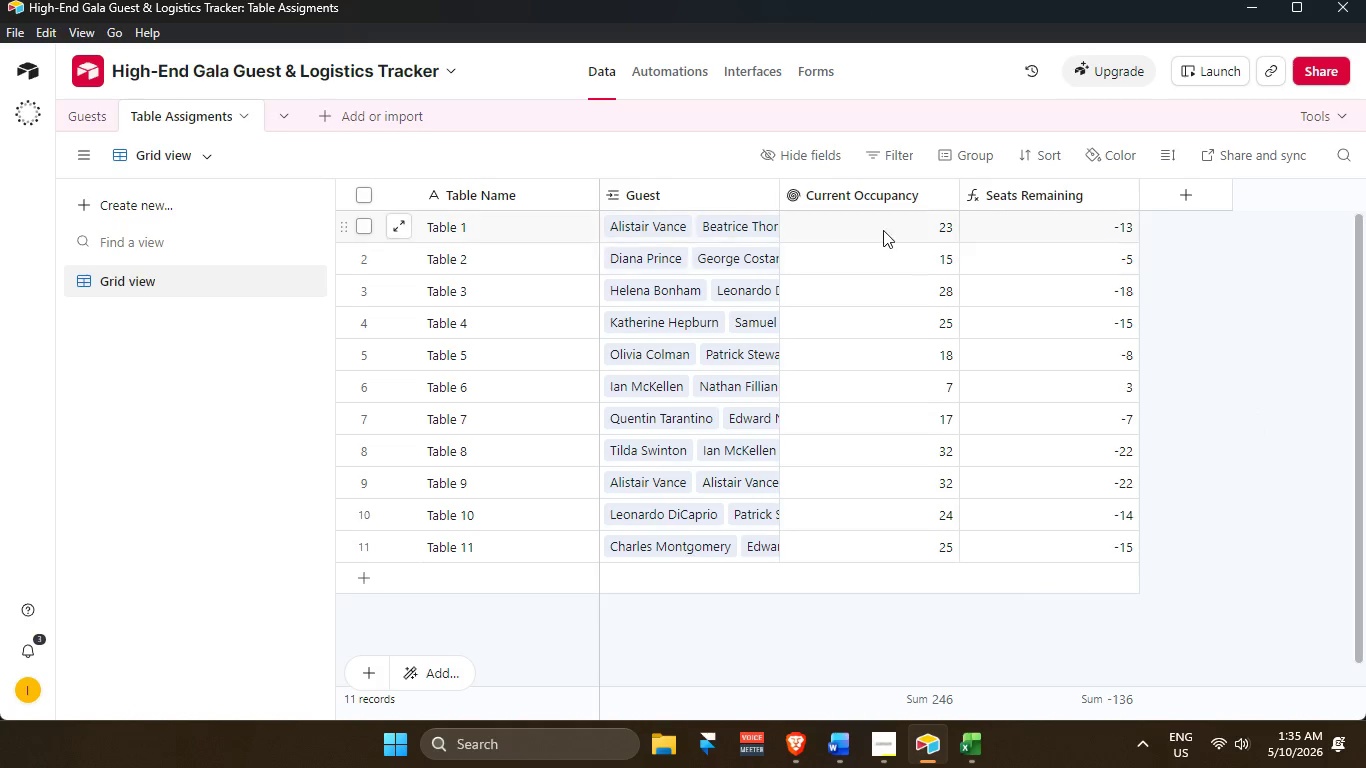 
left_click([883, 229])
 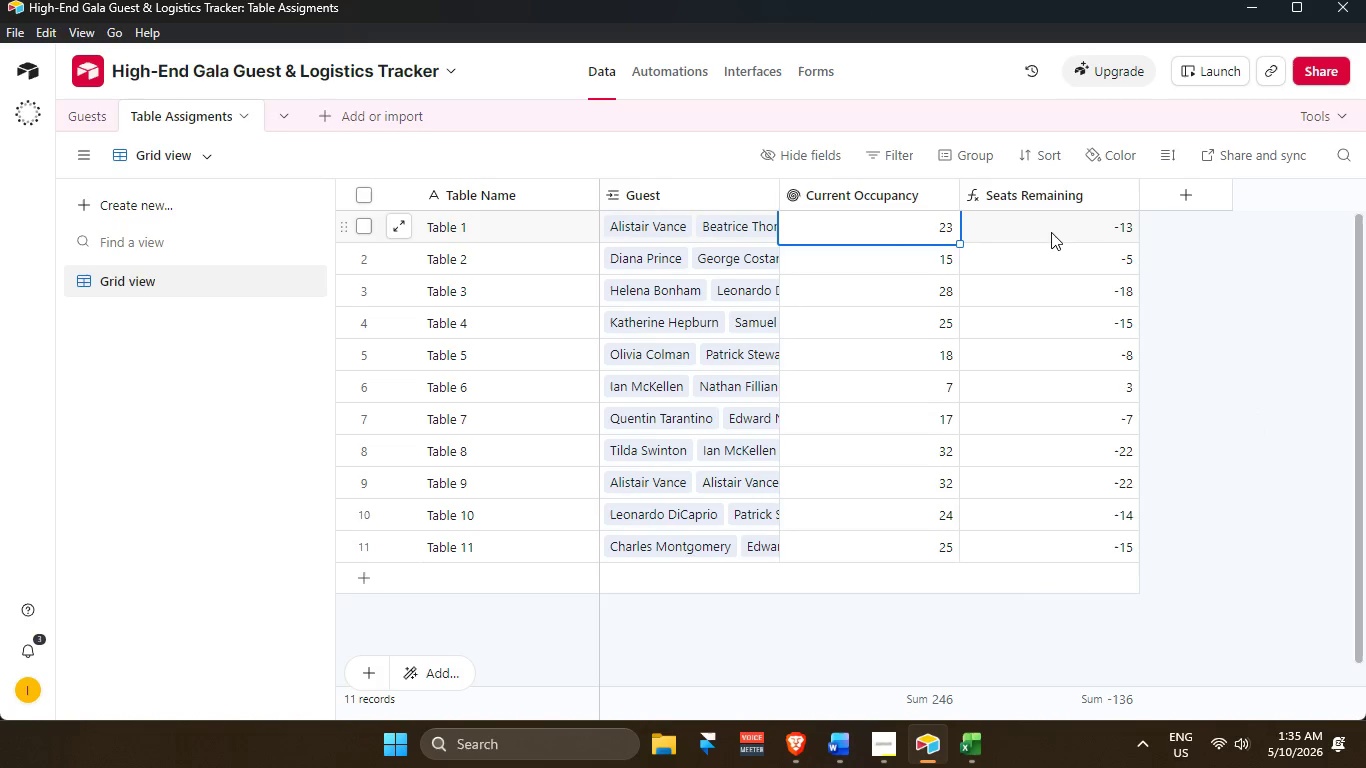 
scroll: coordinate [883, 230], scroll_direction: up, amount: 2.0
 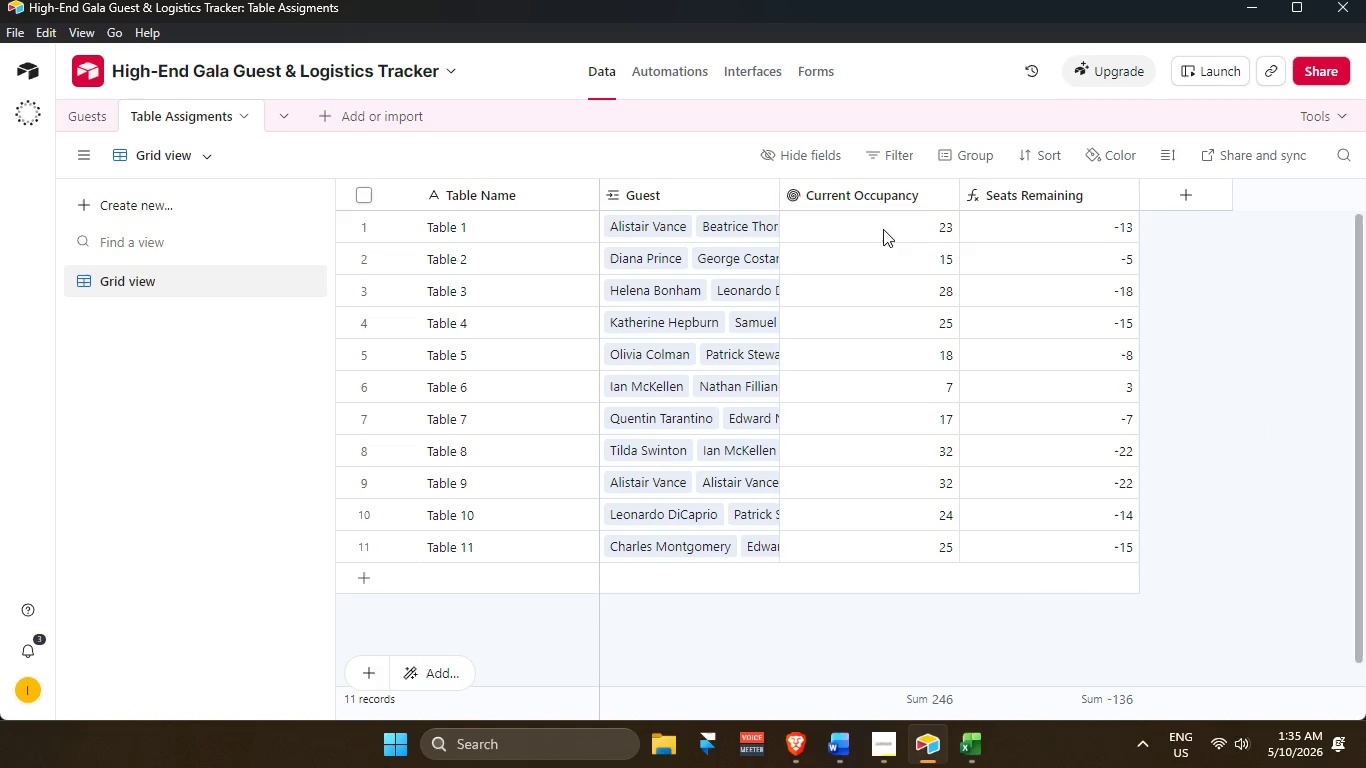 
left_click([1048, 229])
 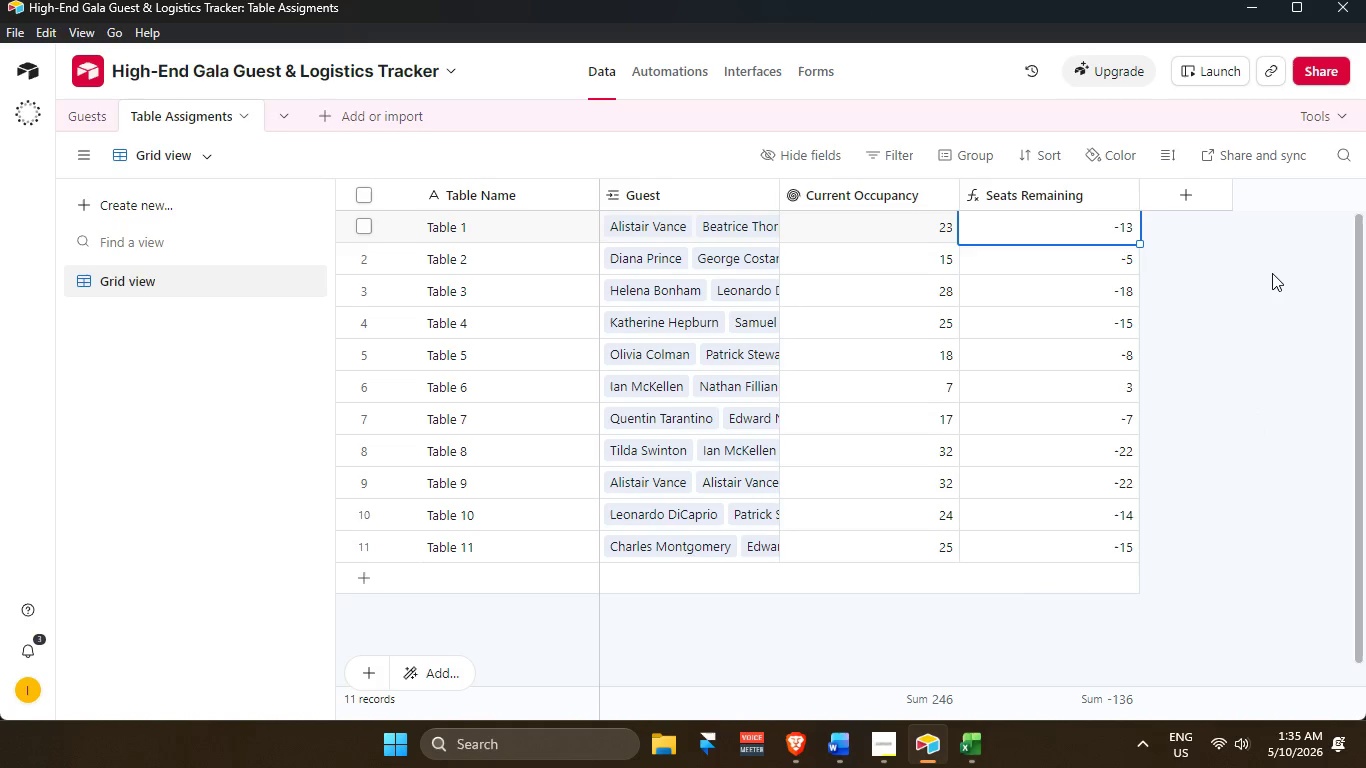 
left_click([1273, 274])
 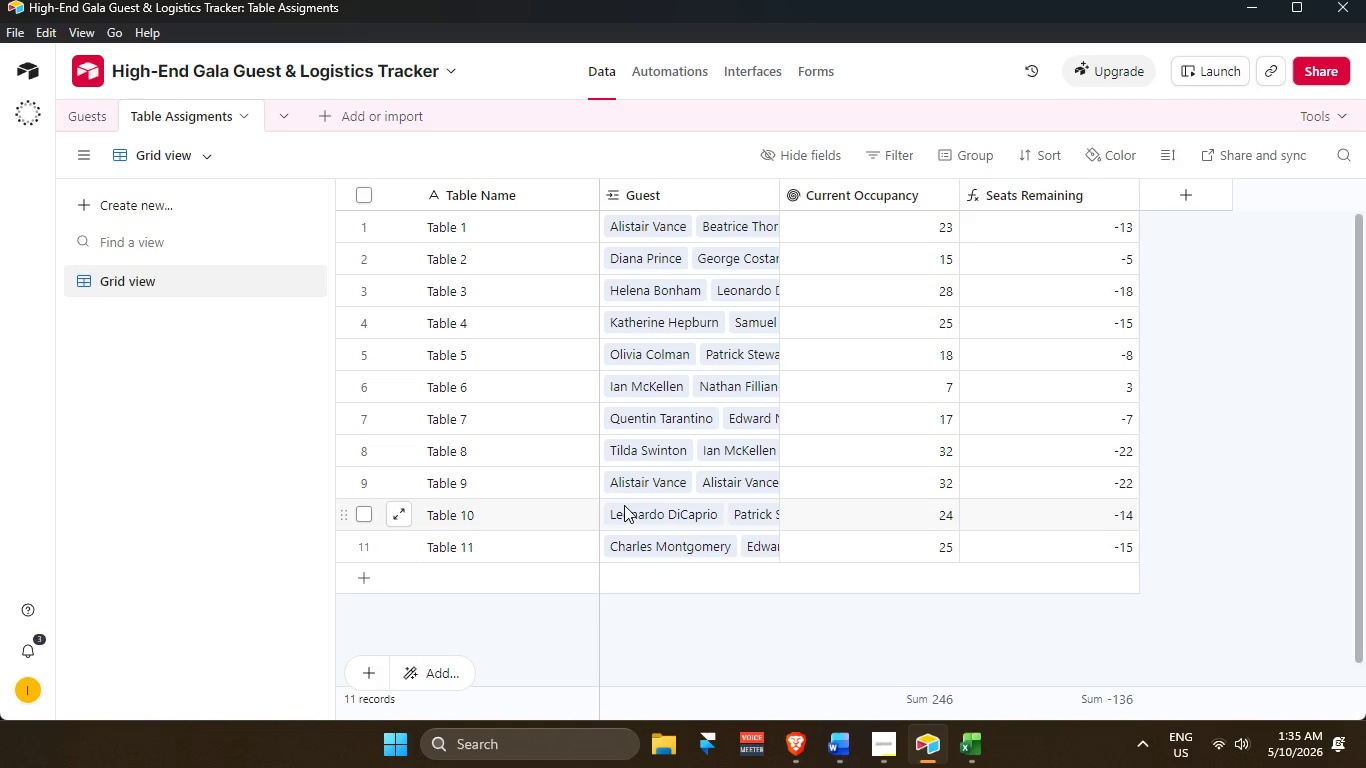 
wait(11.72)
 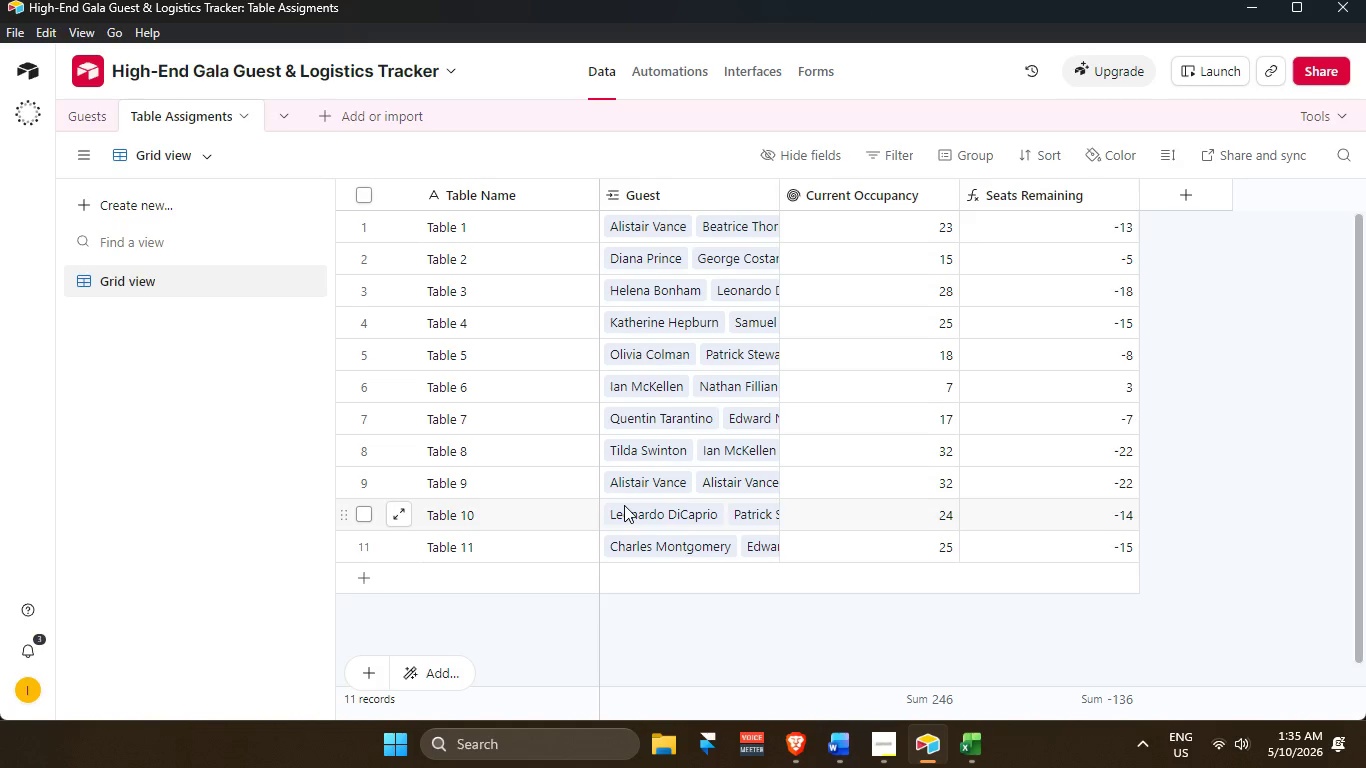 
left_click([101, 127])
 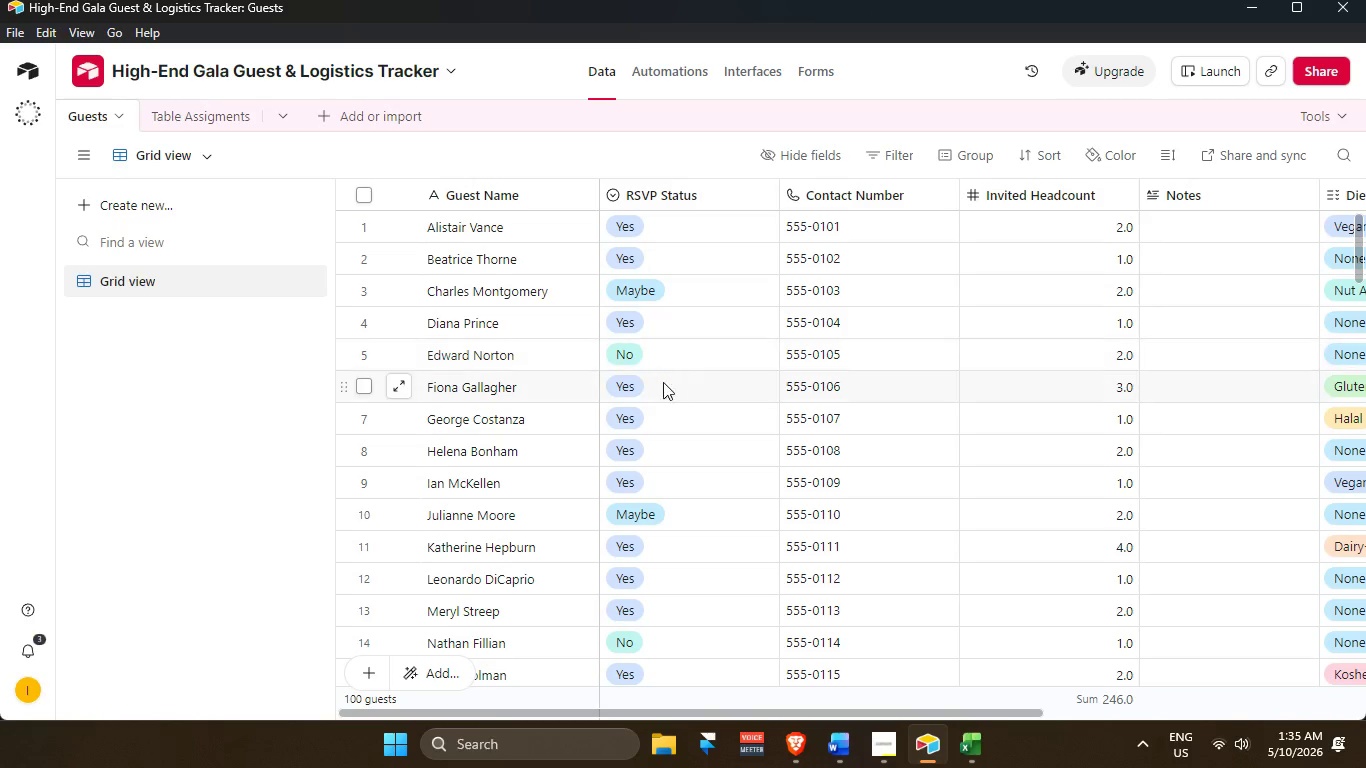 
scroll: coordinate [756, 599], scroll_direction: down, amount: 40.0
 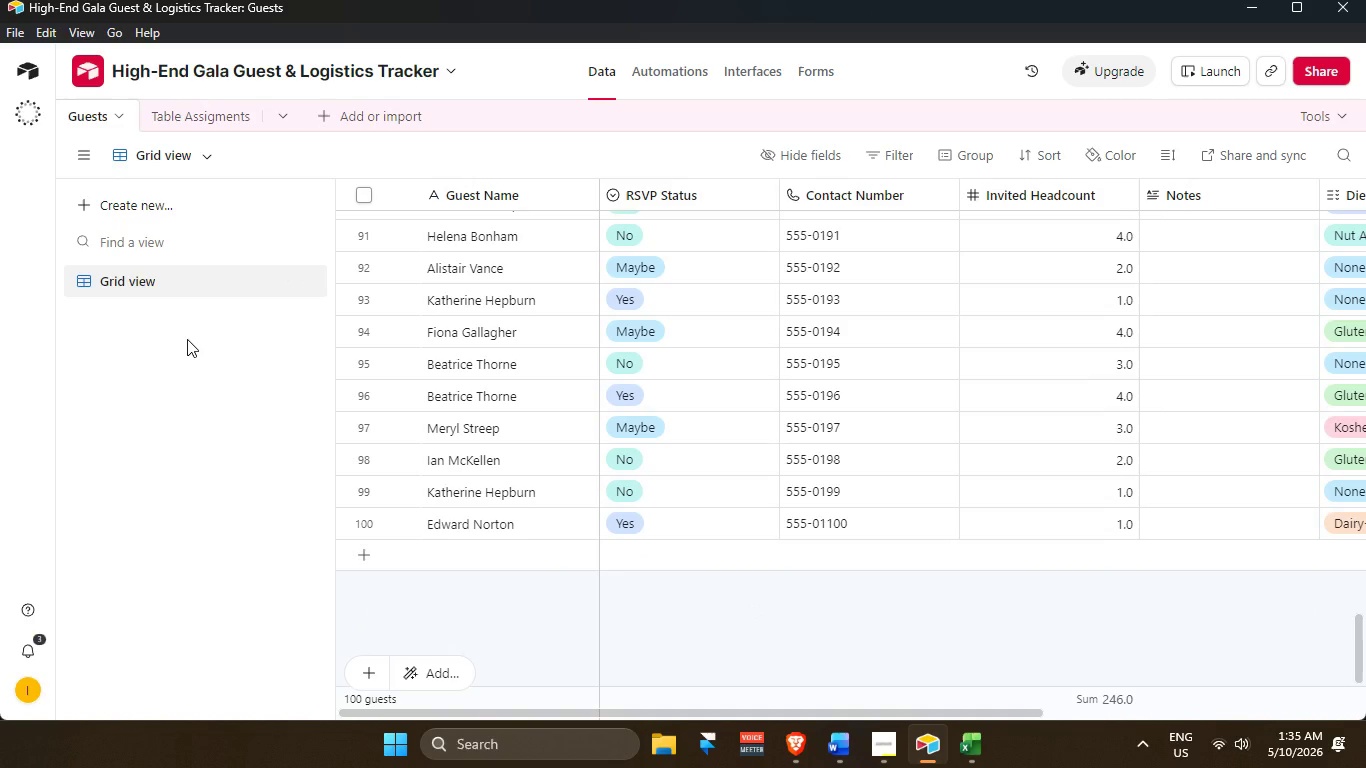 
wait(5.99)
 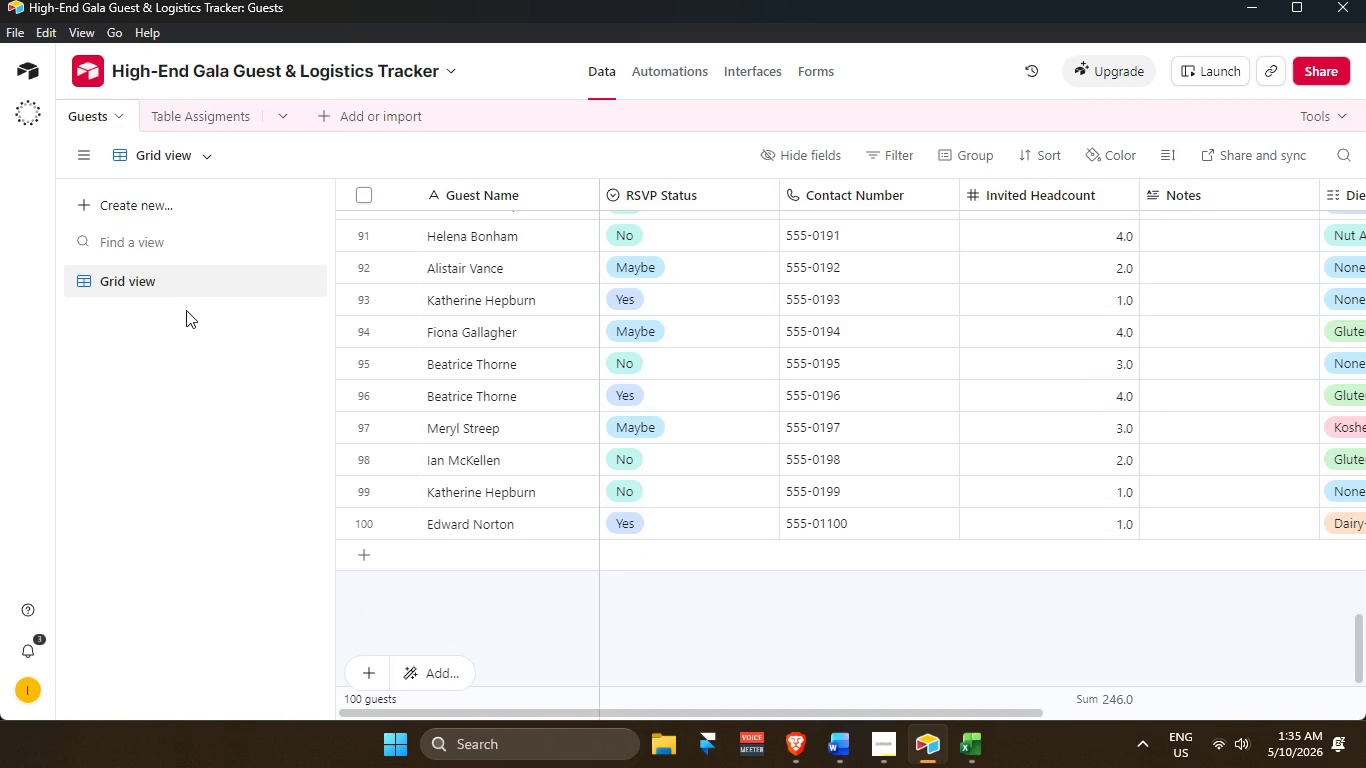 
mouse_move([214, 310])
 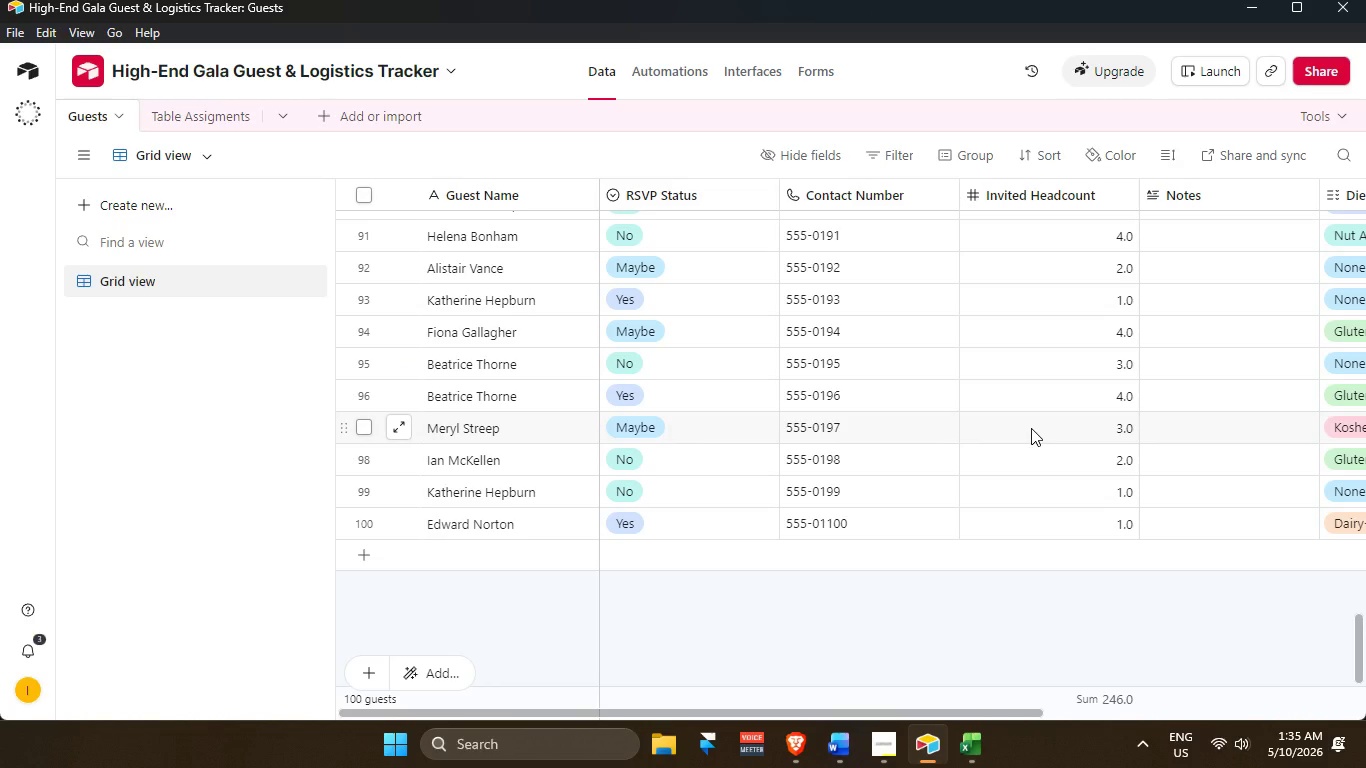 
wait(5.66)
 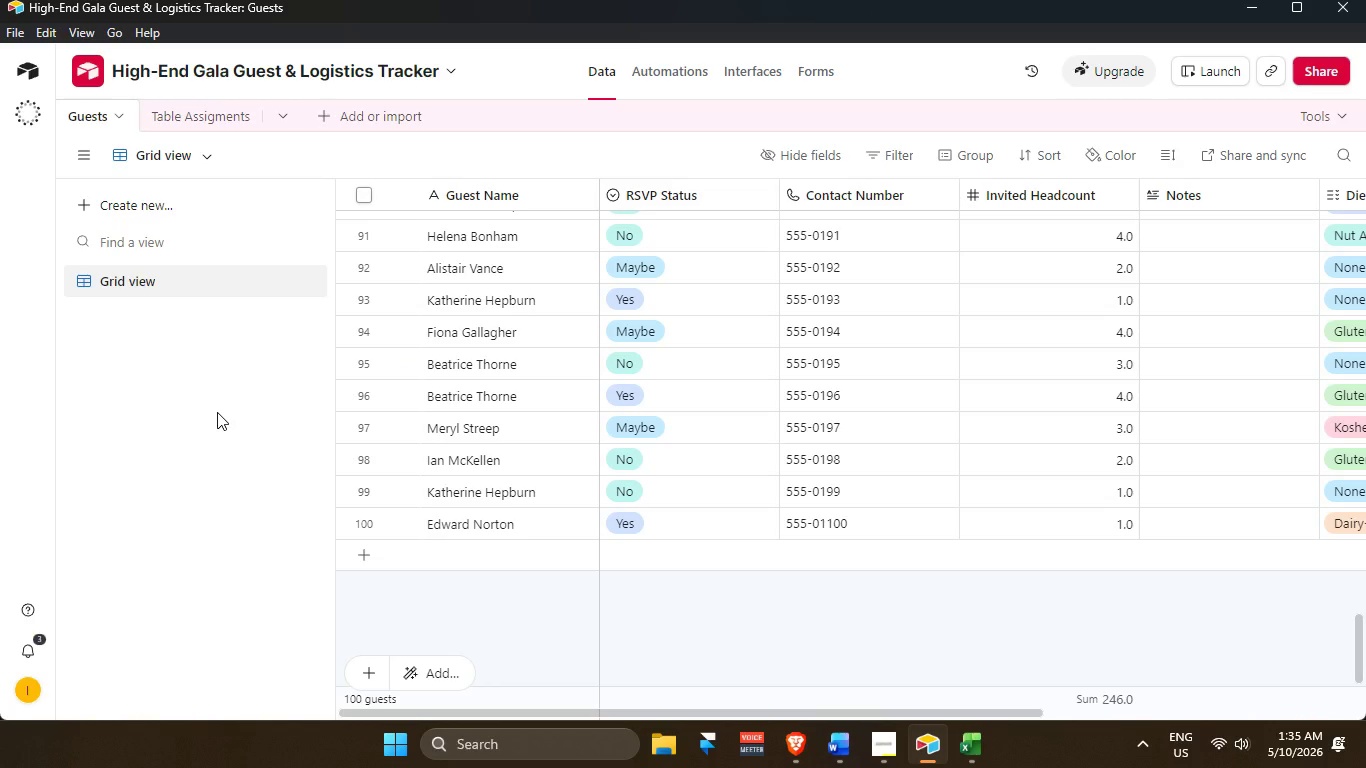 
left_click([192, 211])
 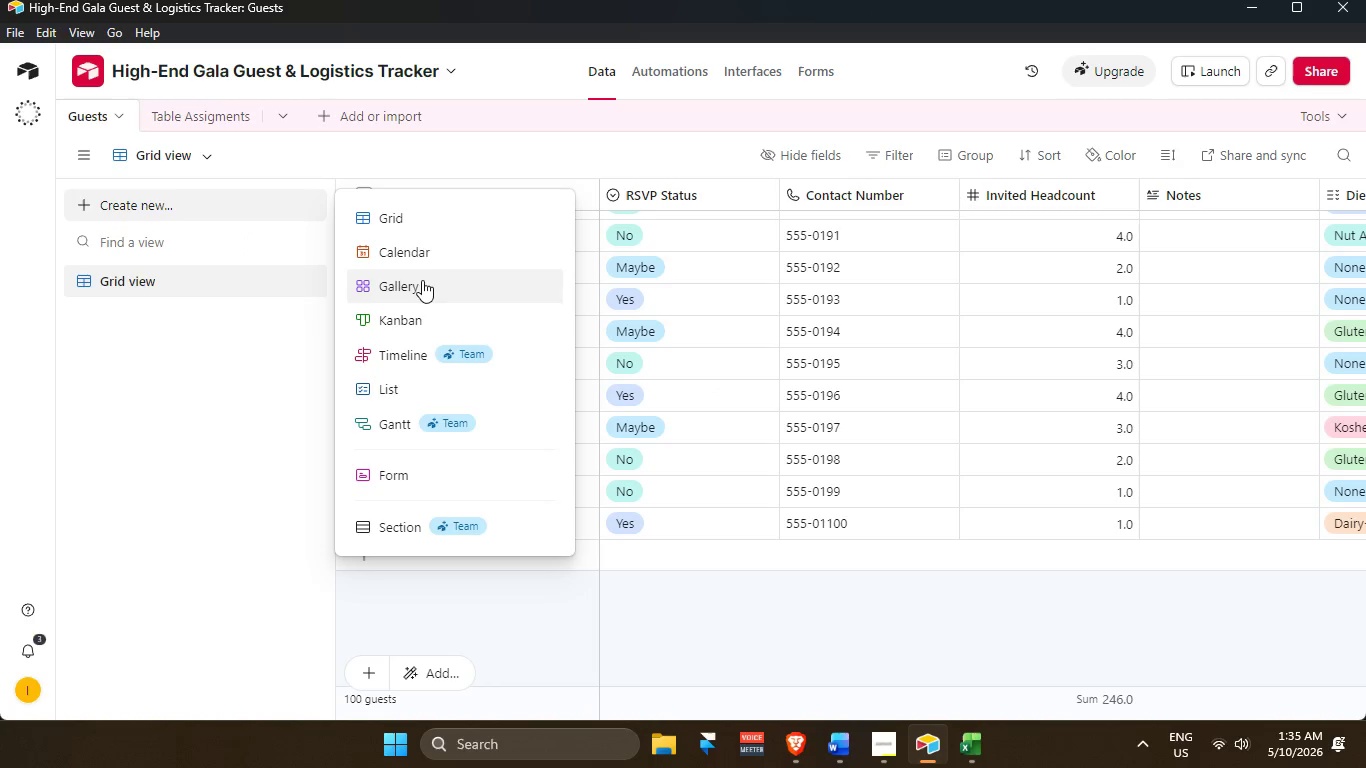 
left_click([422, 214])
 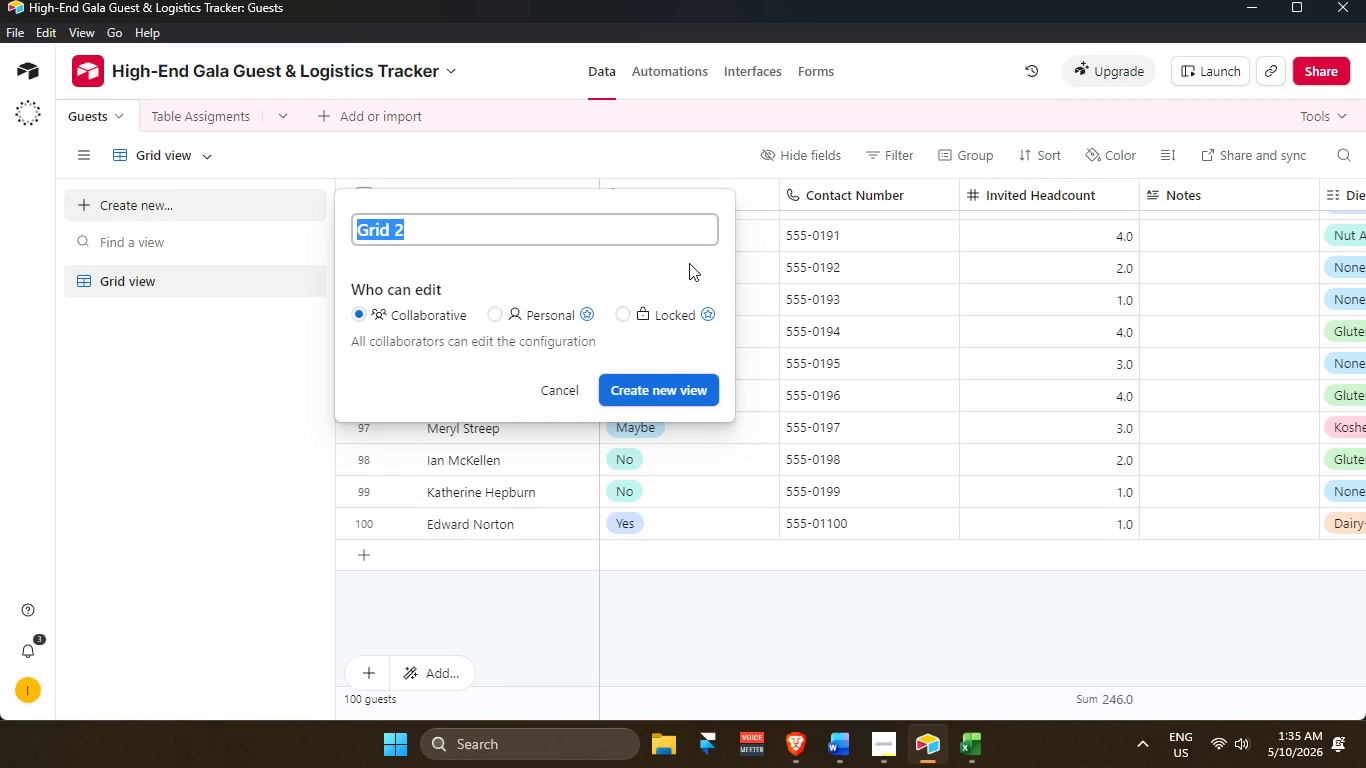 
key(Backspace)
type(Kitchen Prep)
 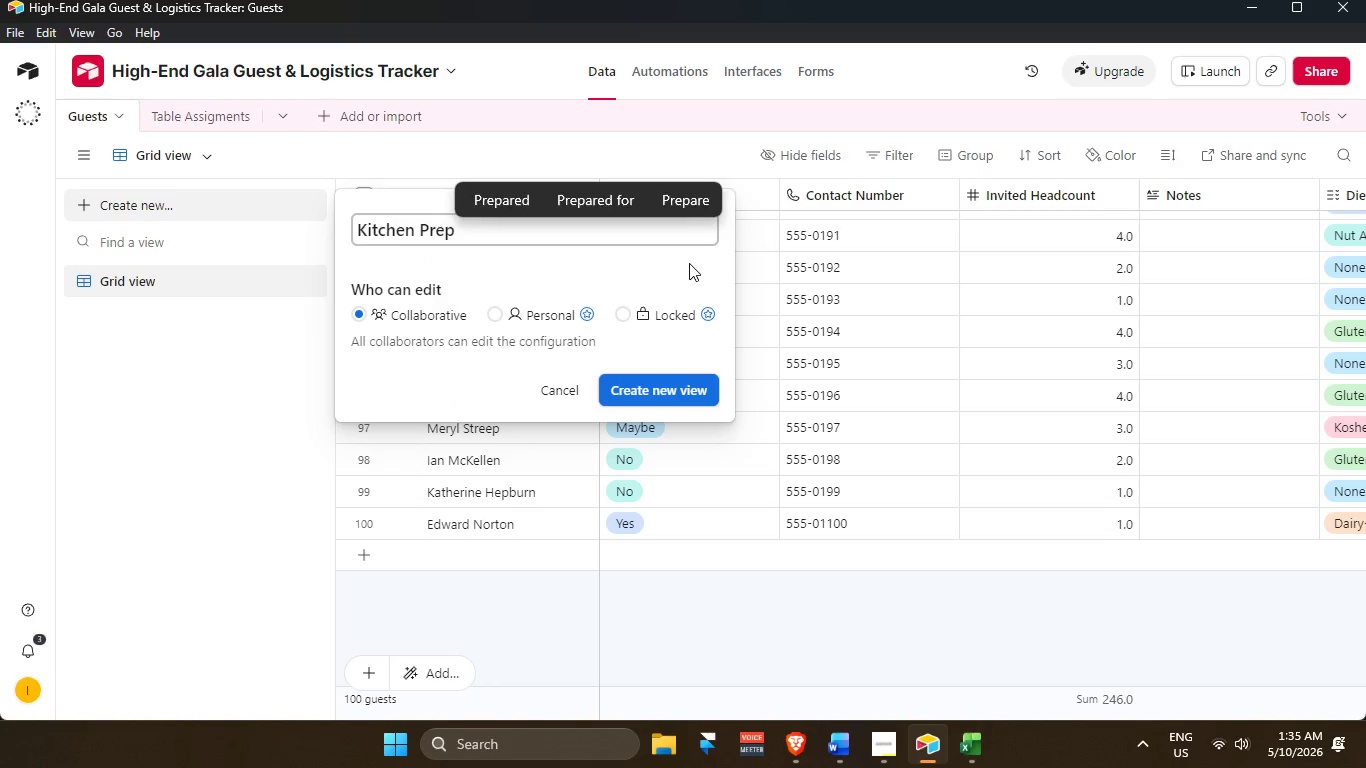 
key(Enter)
 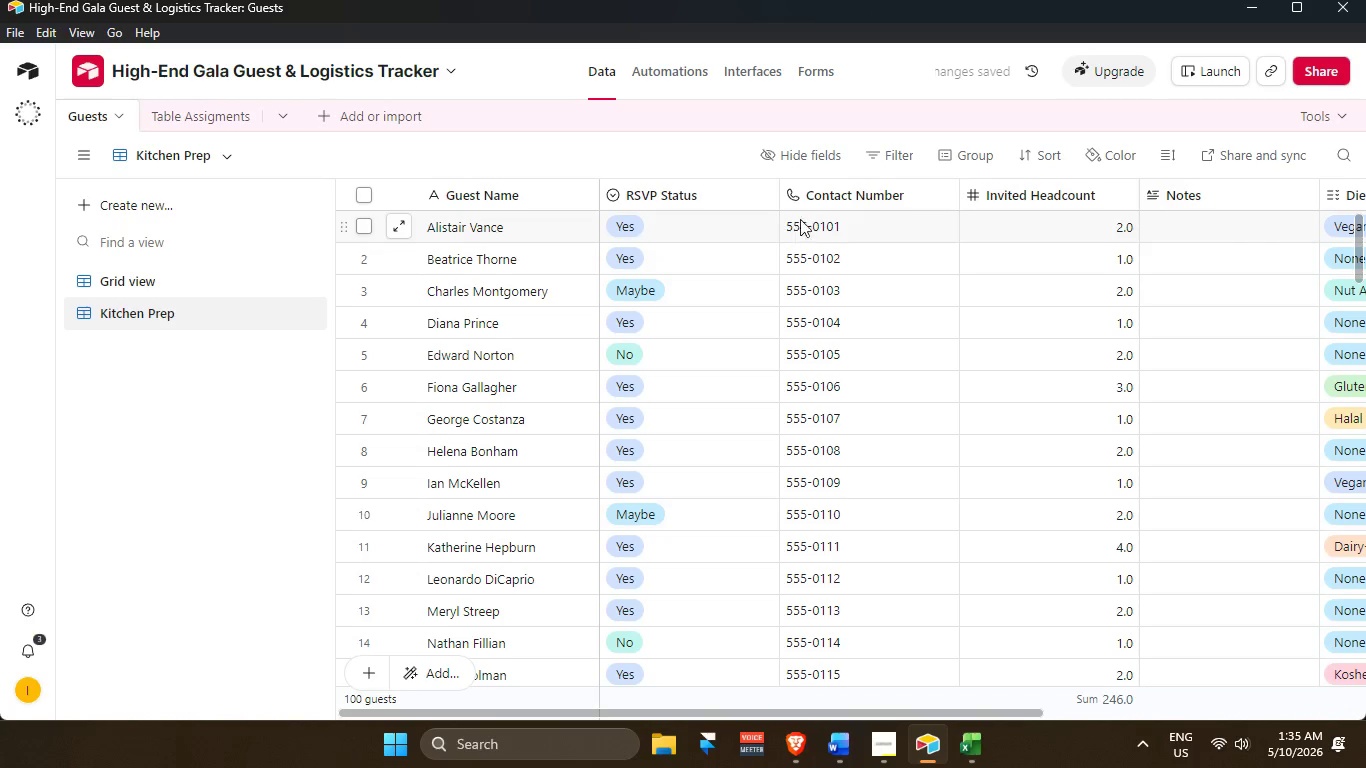 
left_click([818, 149])
 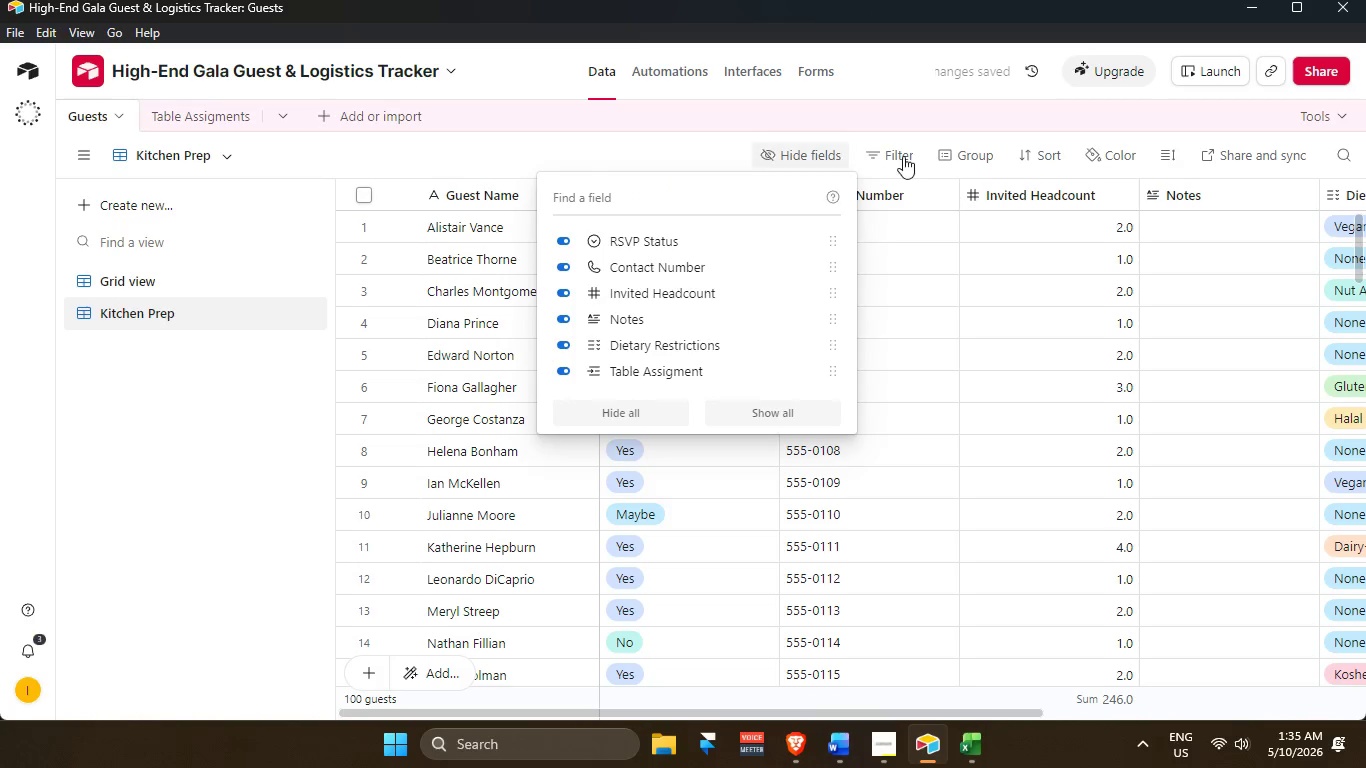 
left_click([906, 155])
 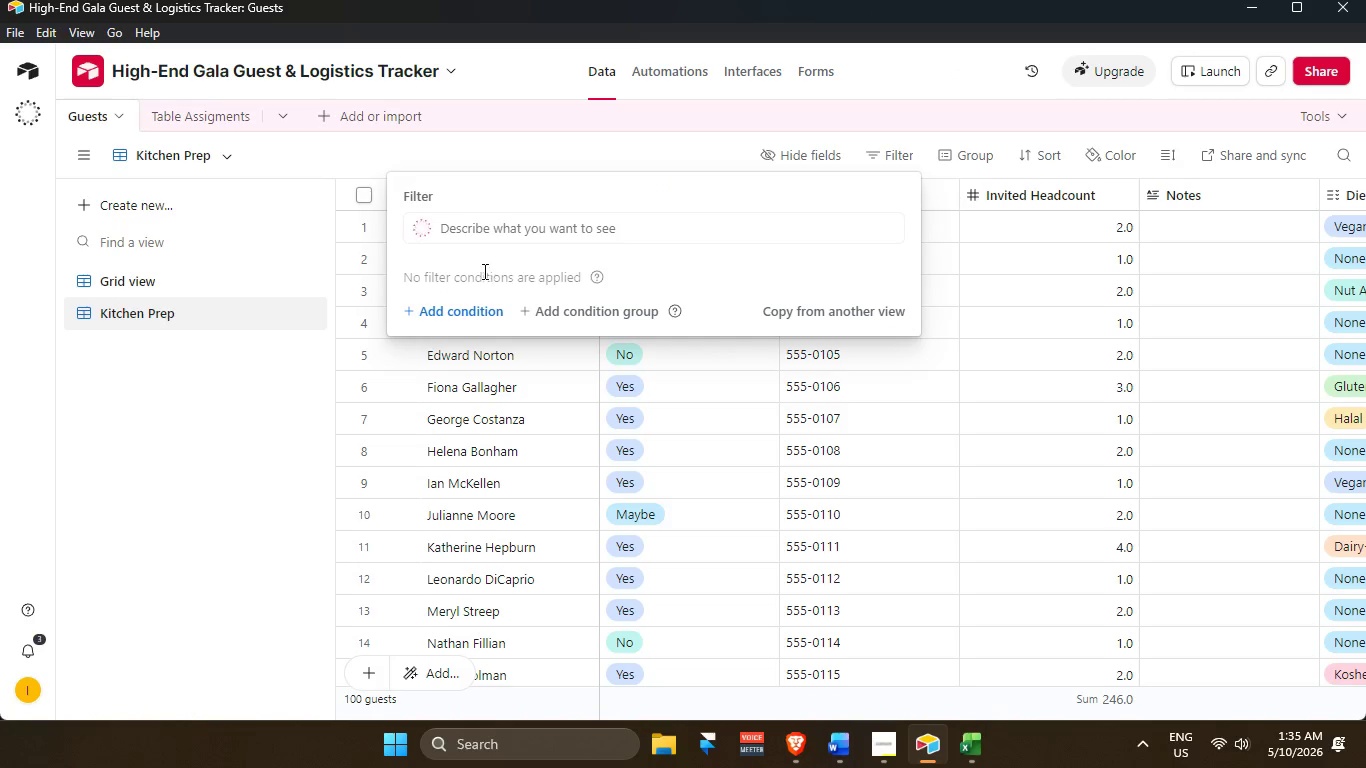 
left_click([473, 312])
 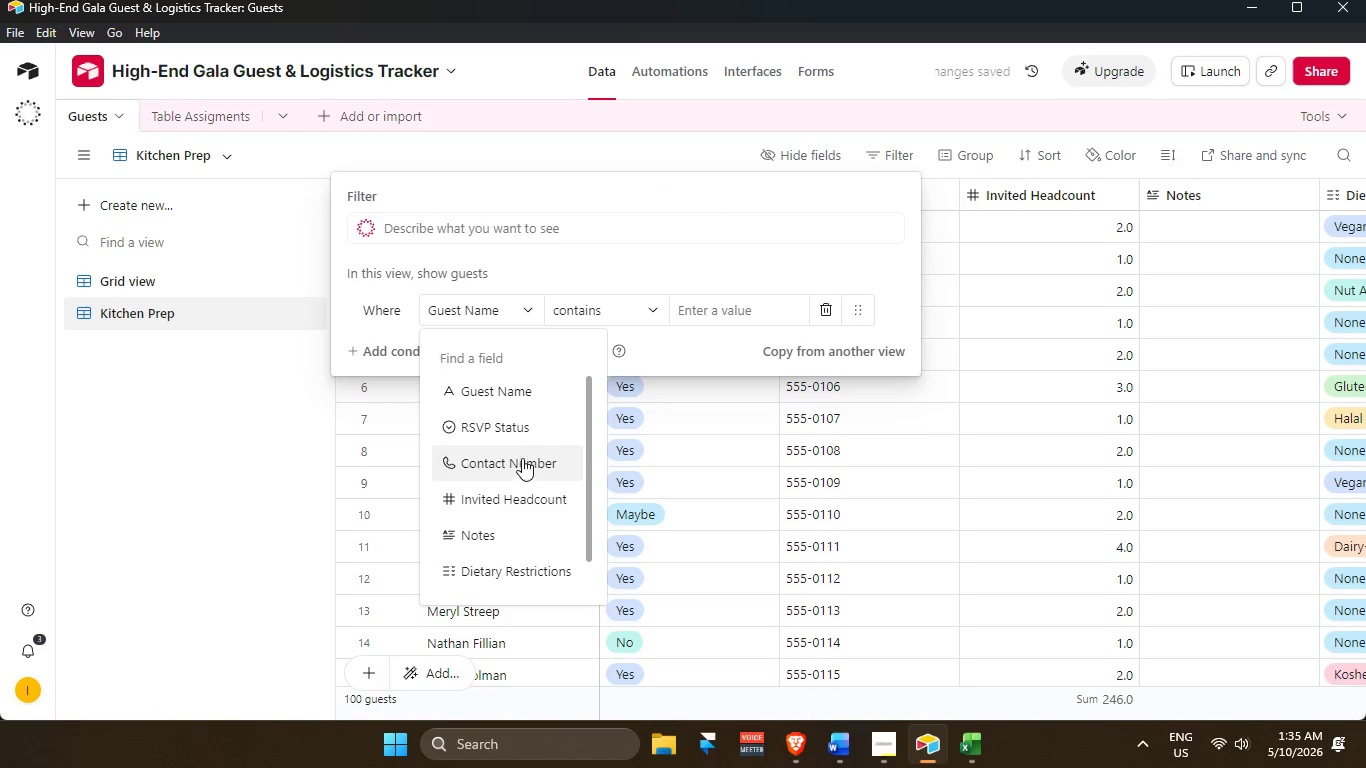 
left_click([517, 422])
 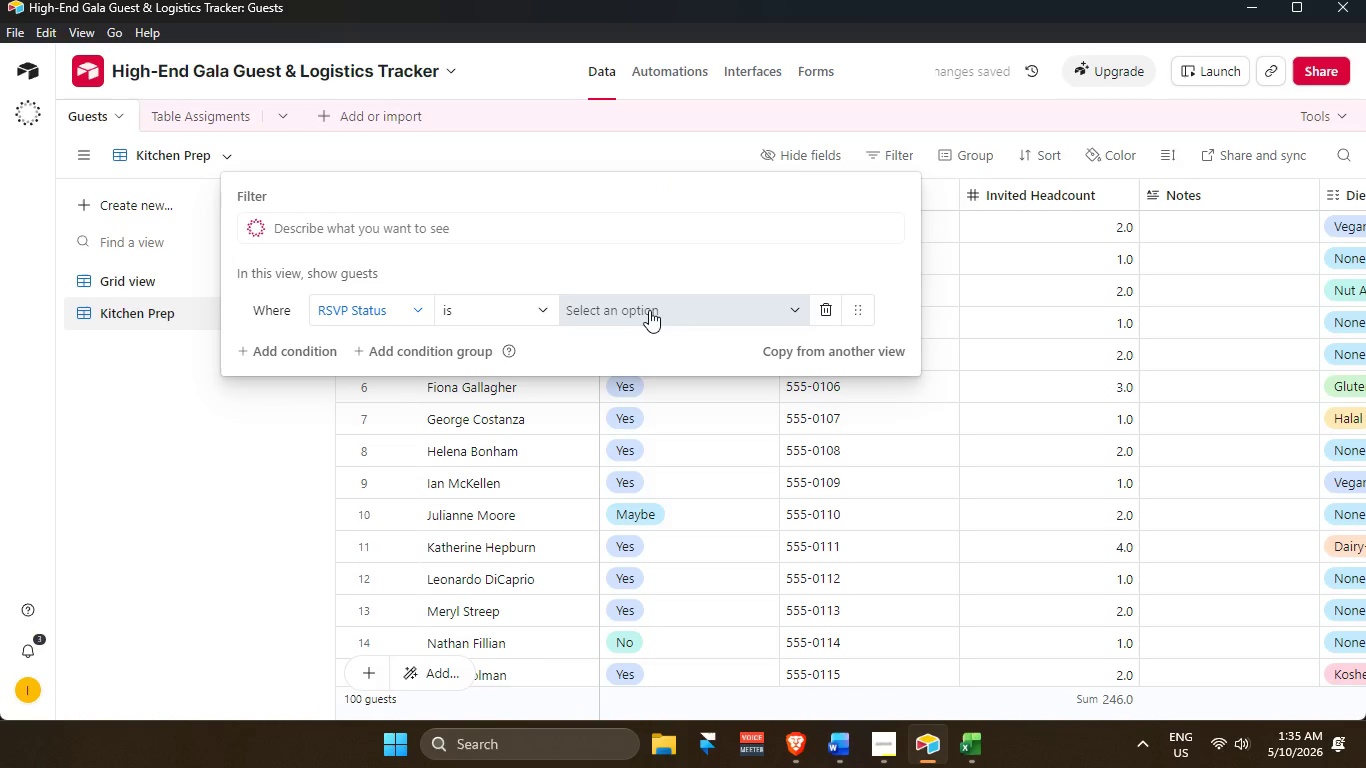 
left_click([649, 310])
 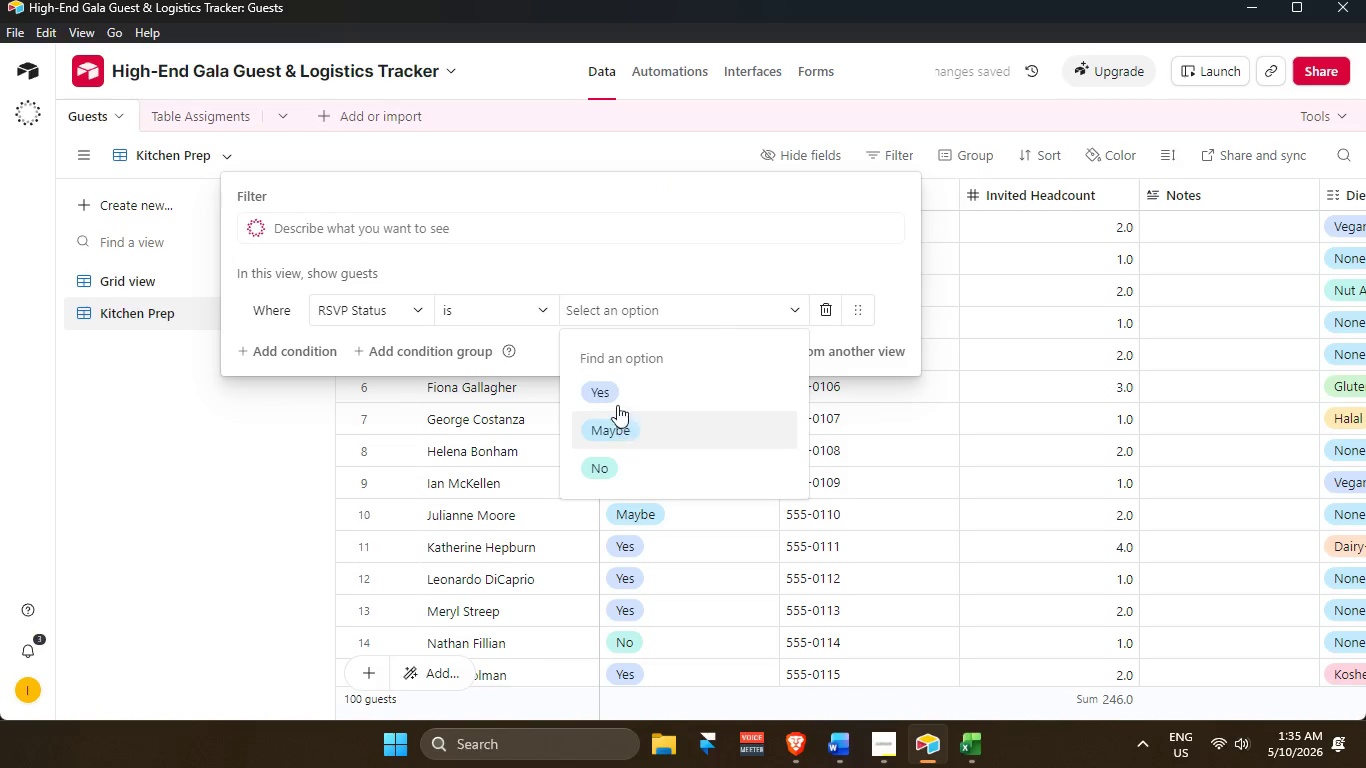 
left_click([619, 392])
 